 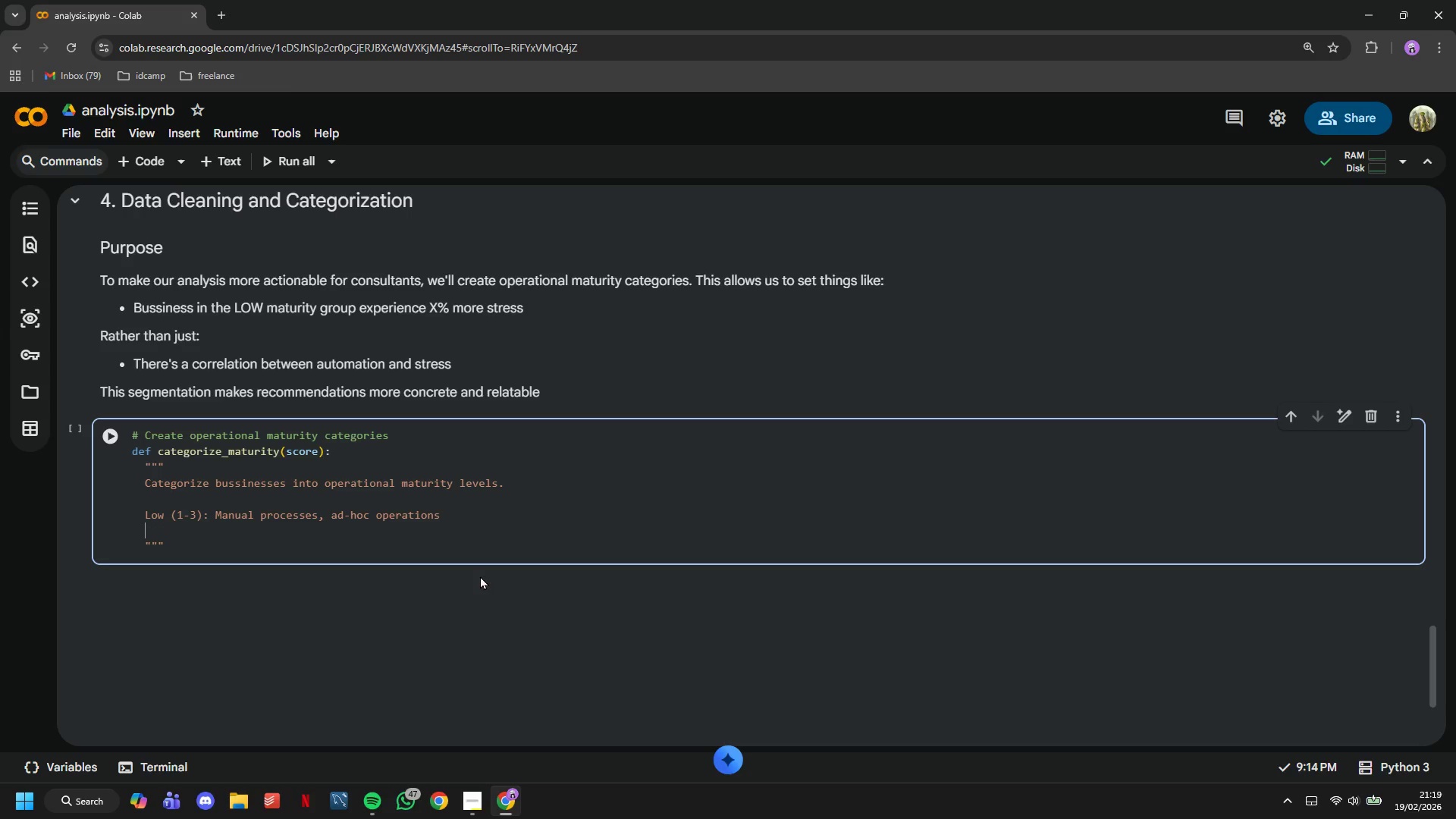 
key(Enter)
 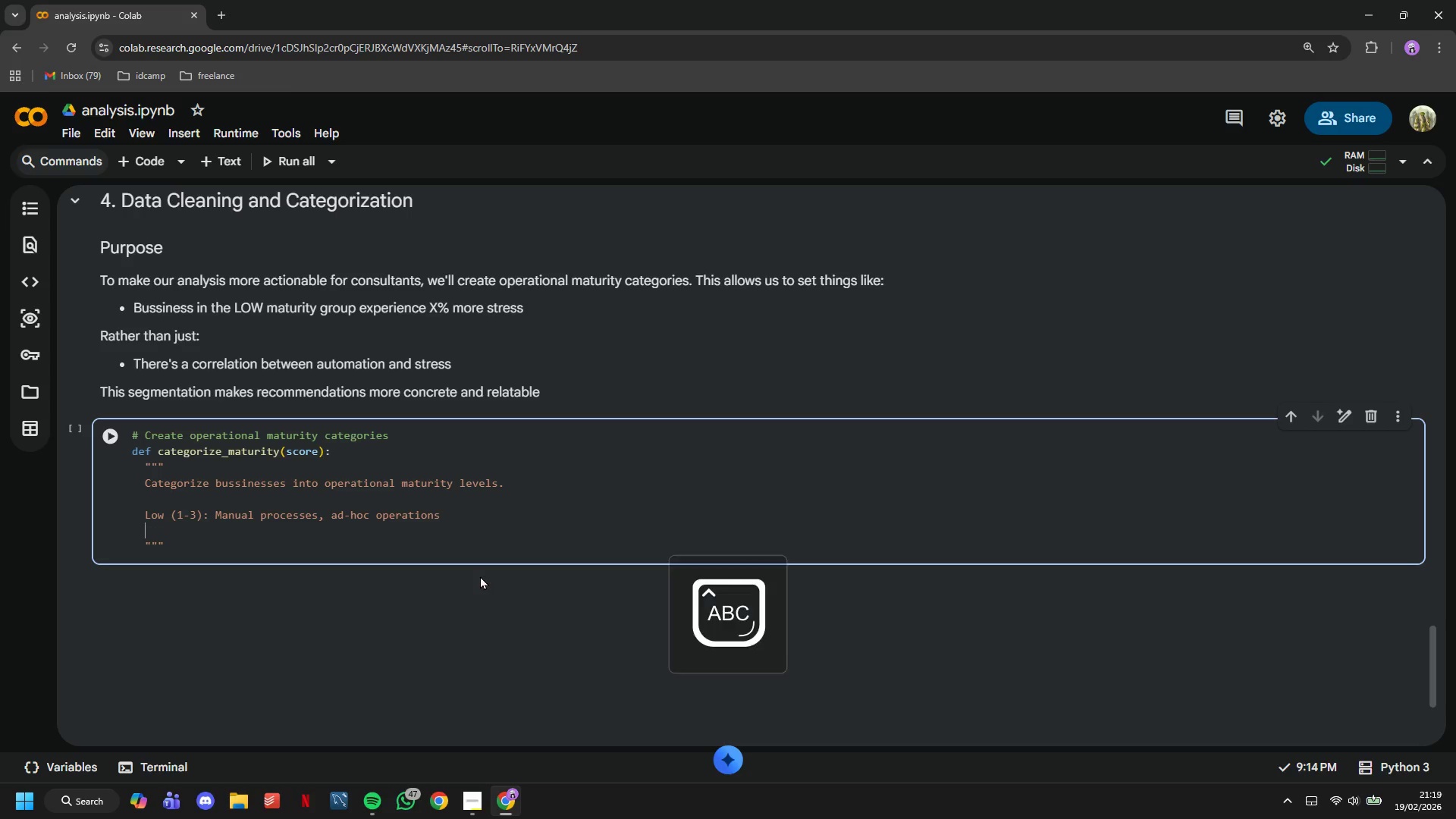 
type(Medium (5-7): Some automation, inconsistent documentation)
 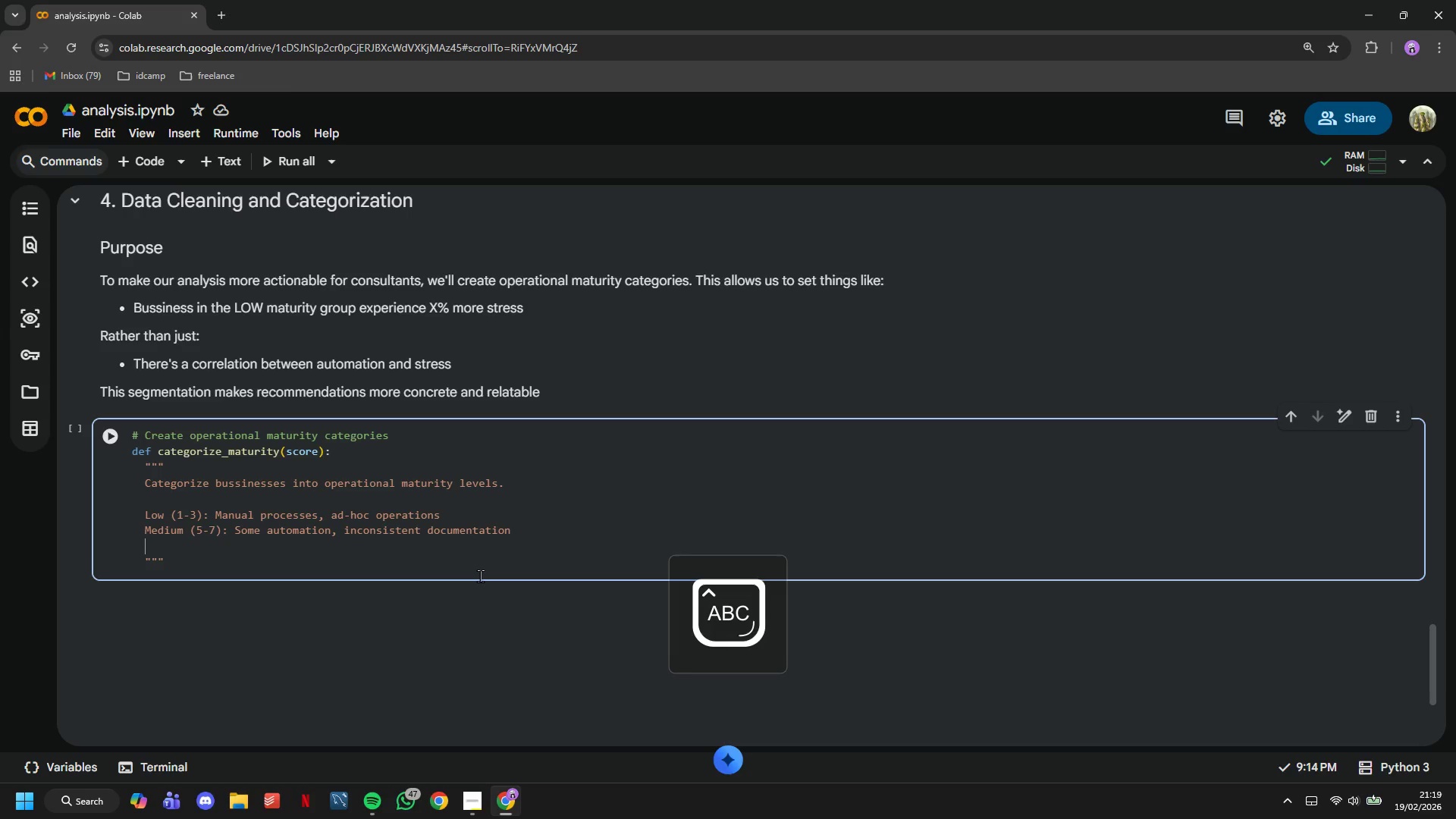 
 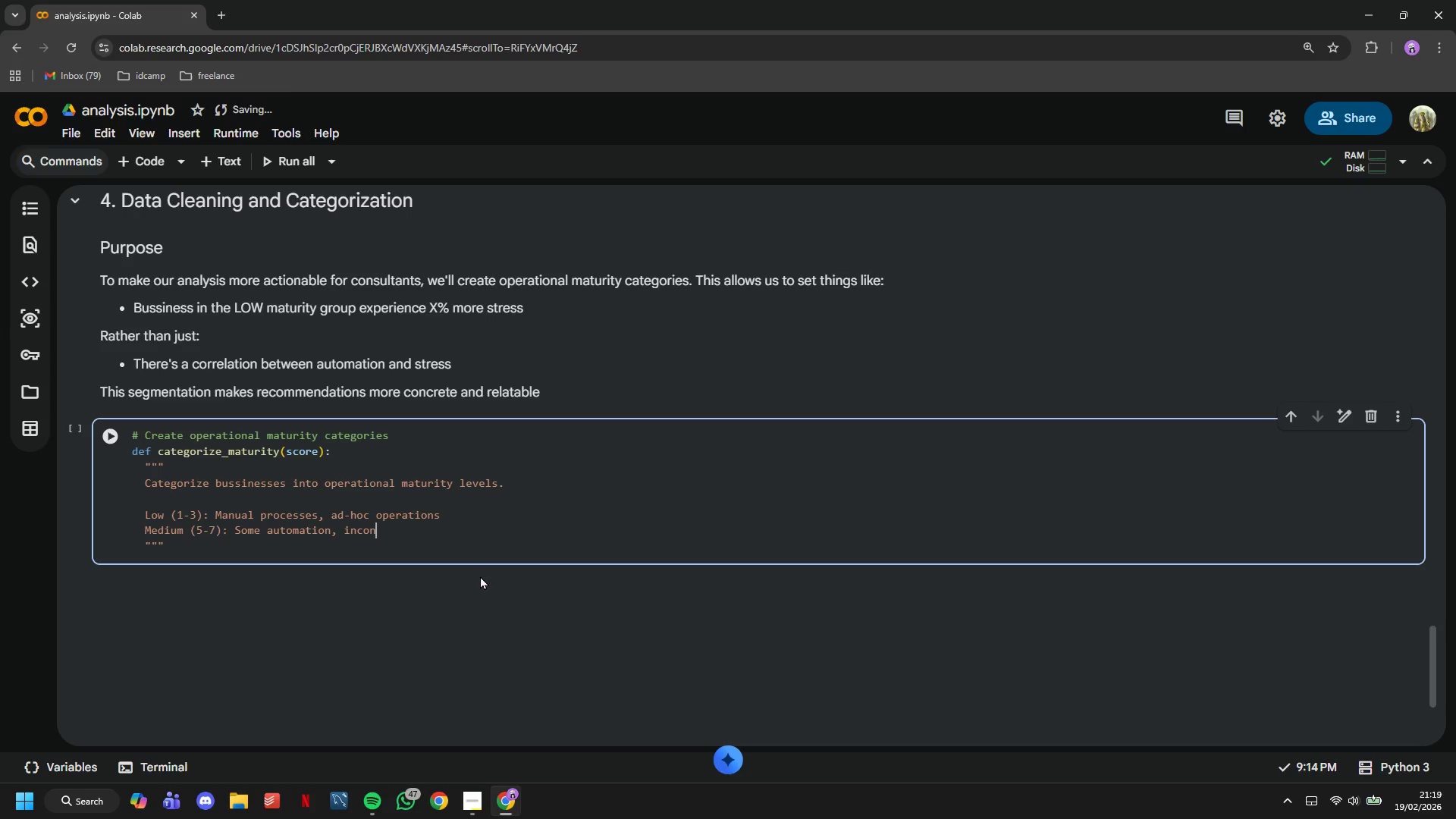 
key(Enter)
 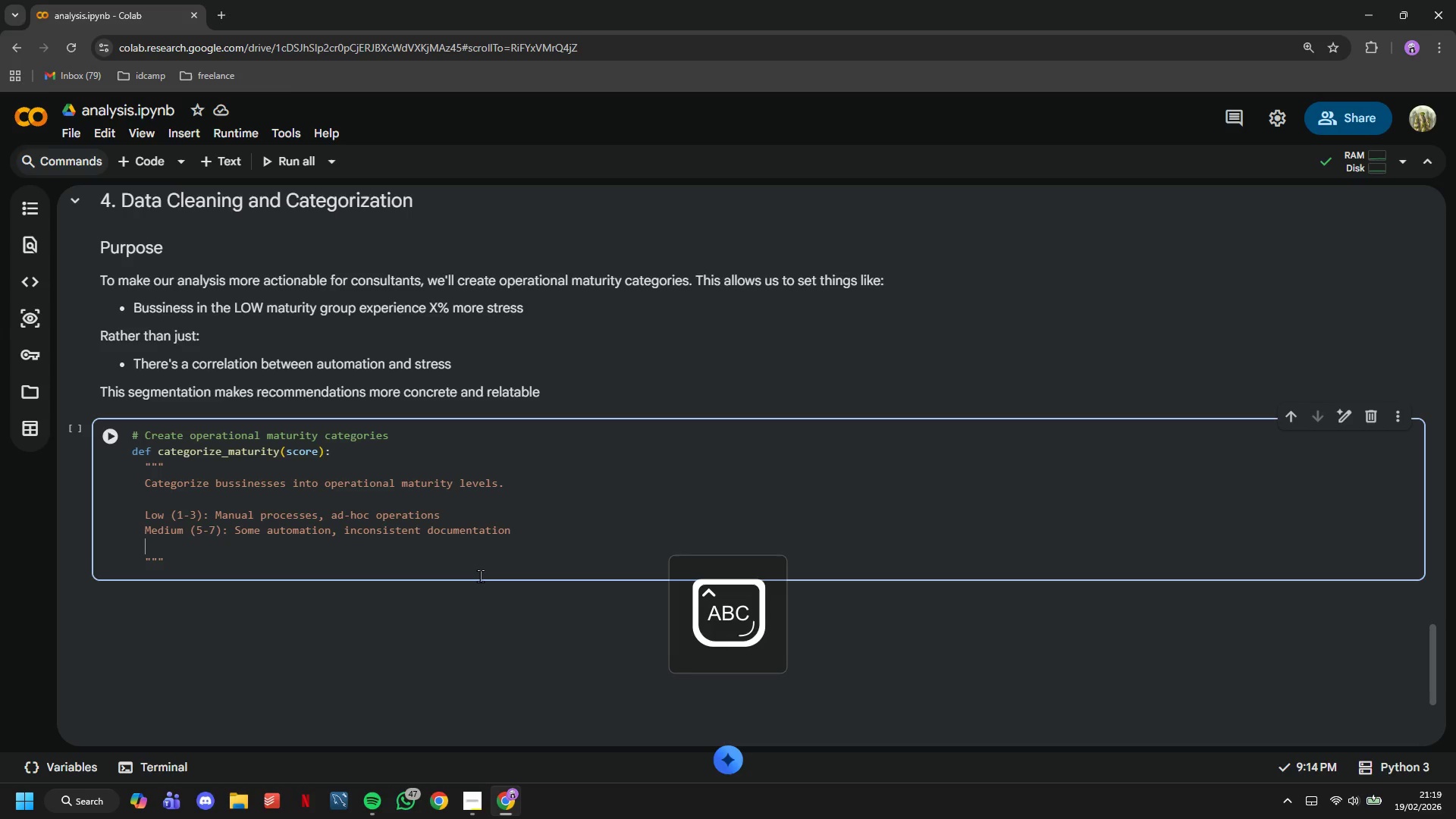 
type(High (9)
key(Backspace)
type(8-10): Highly automated, well-documented processes)
 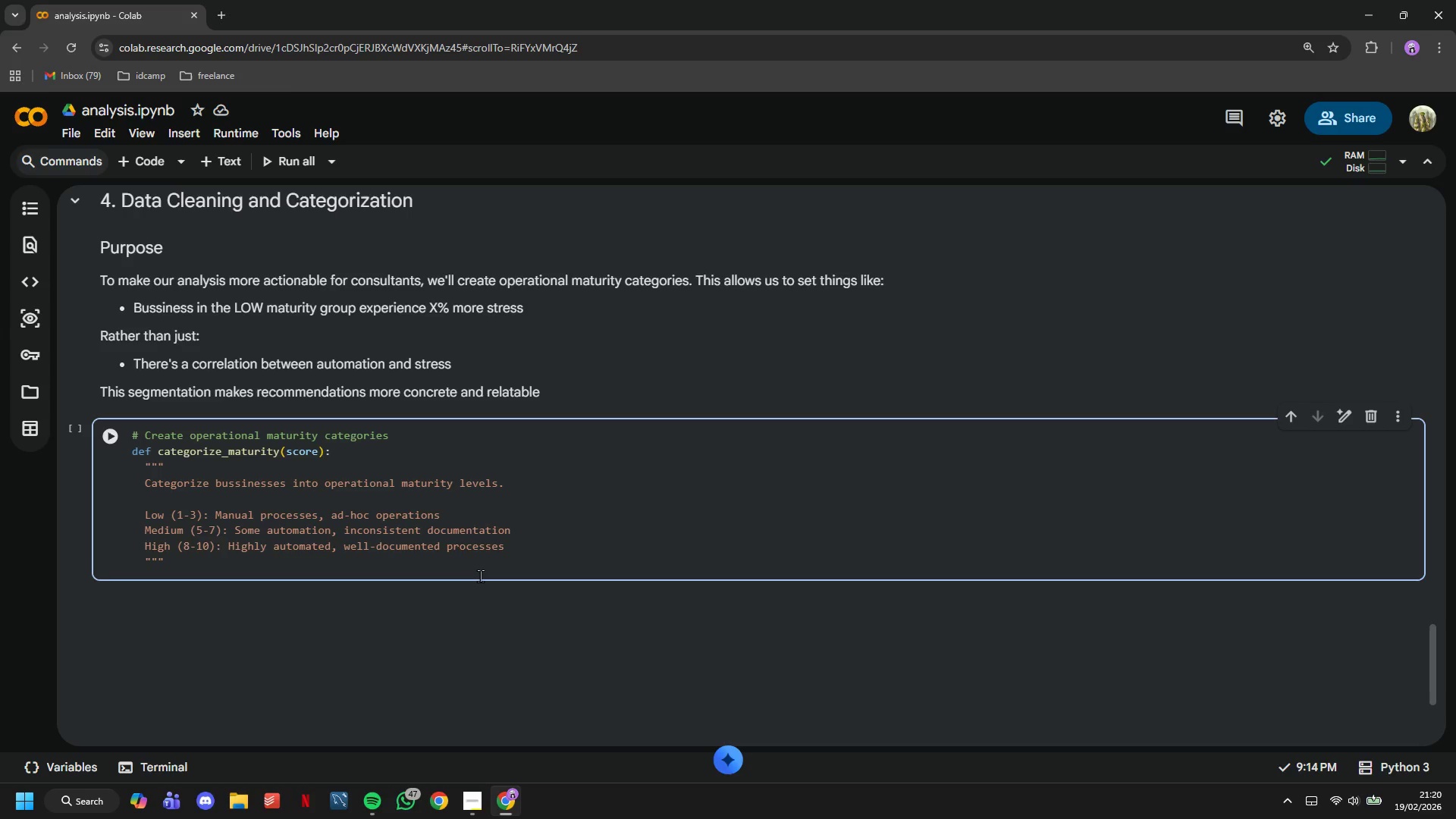 
wait(14.36)
 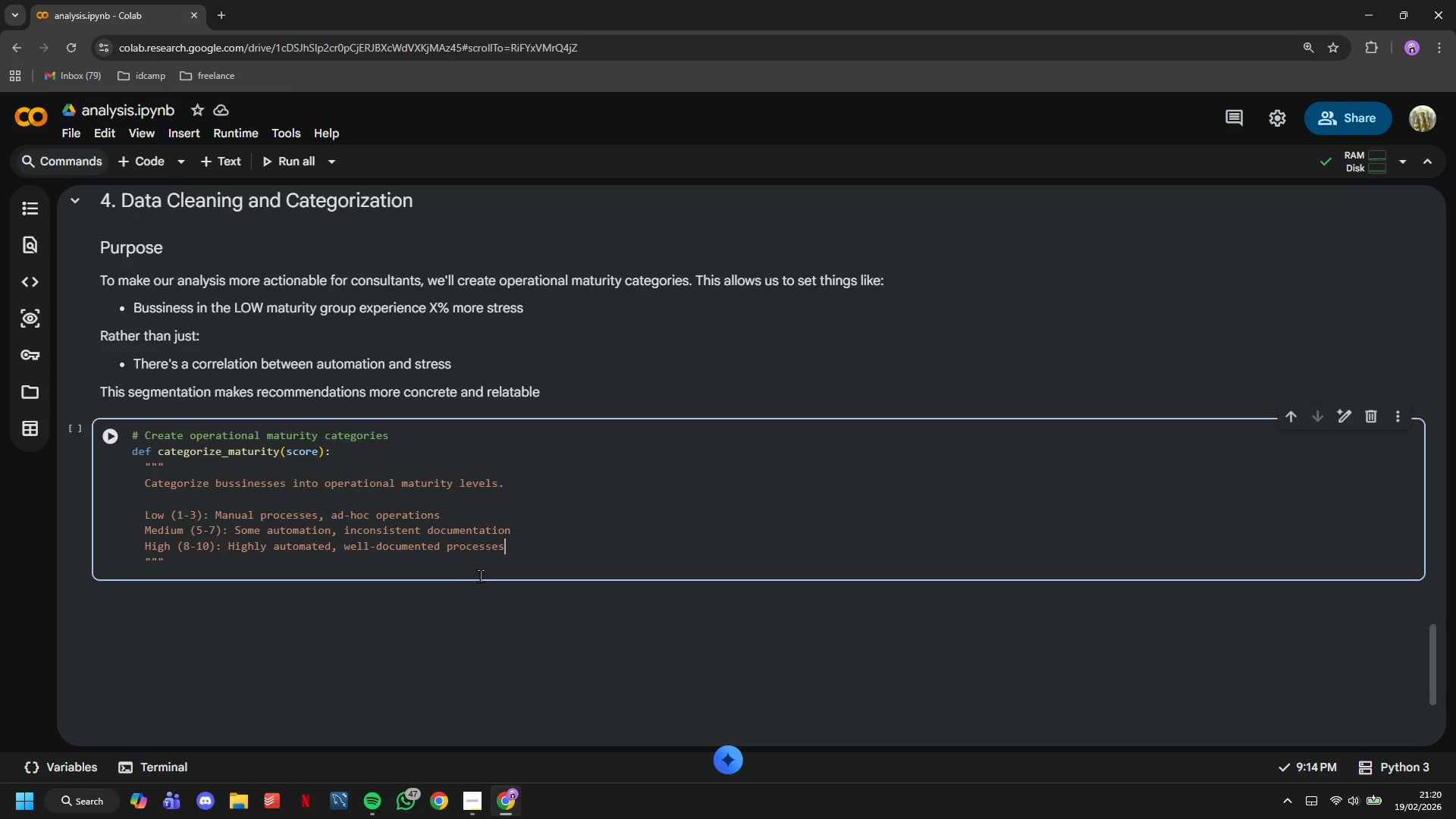 
key(ArrowDown)
 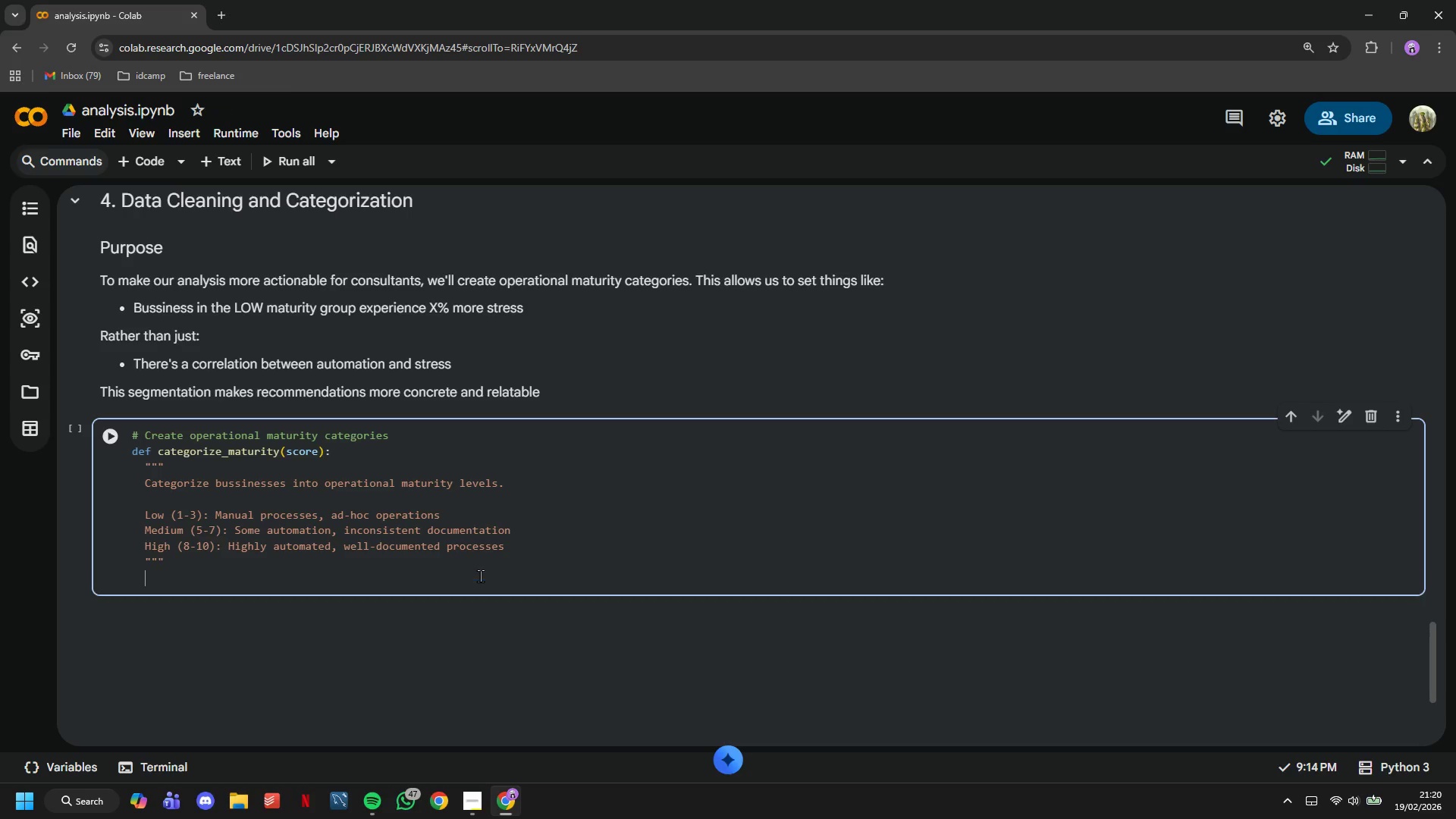 
key(Enter)
 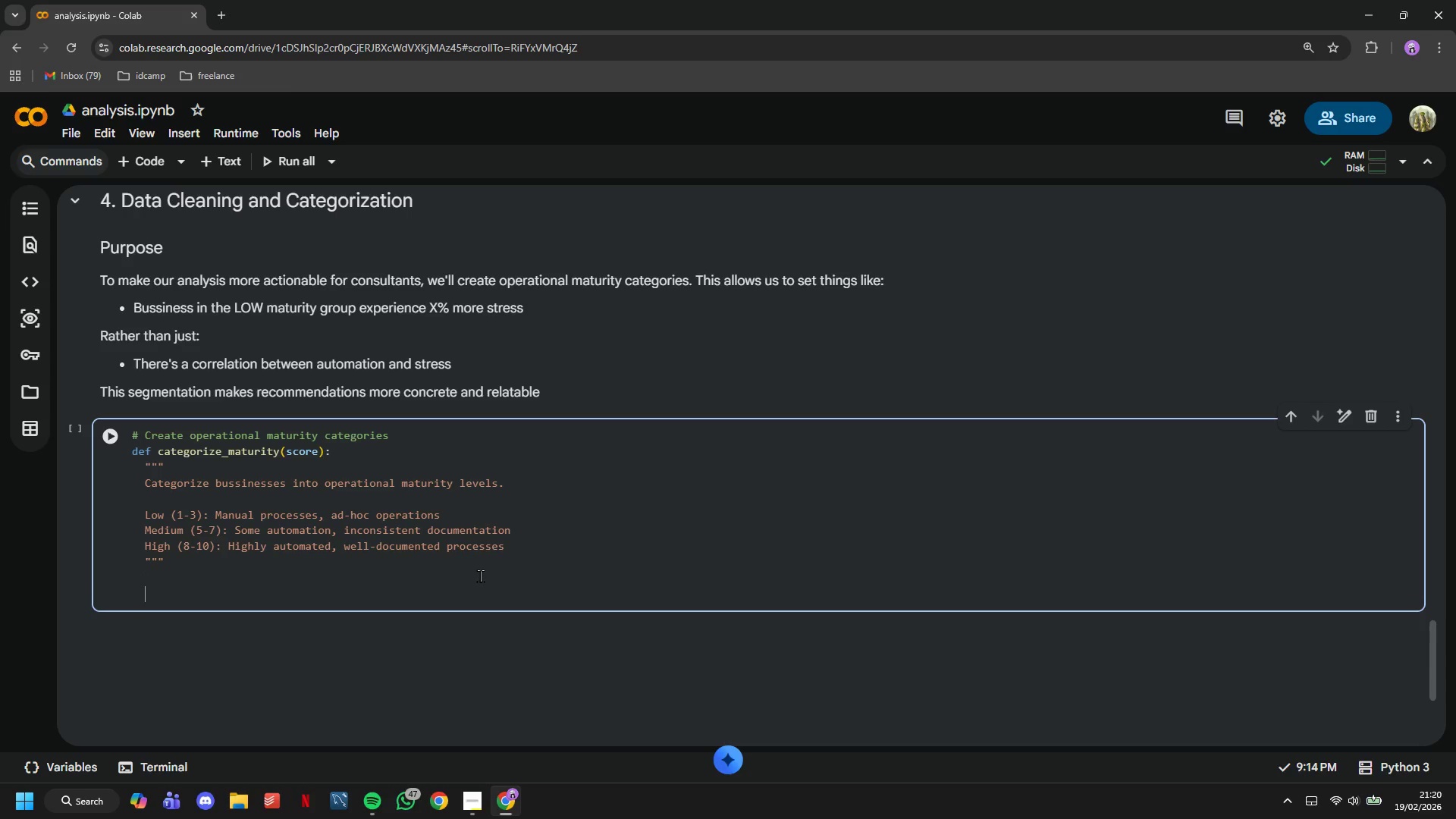 
key(Enter)
 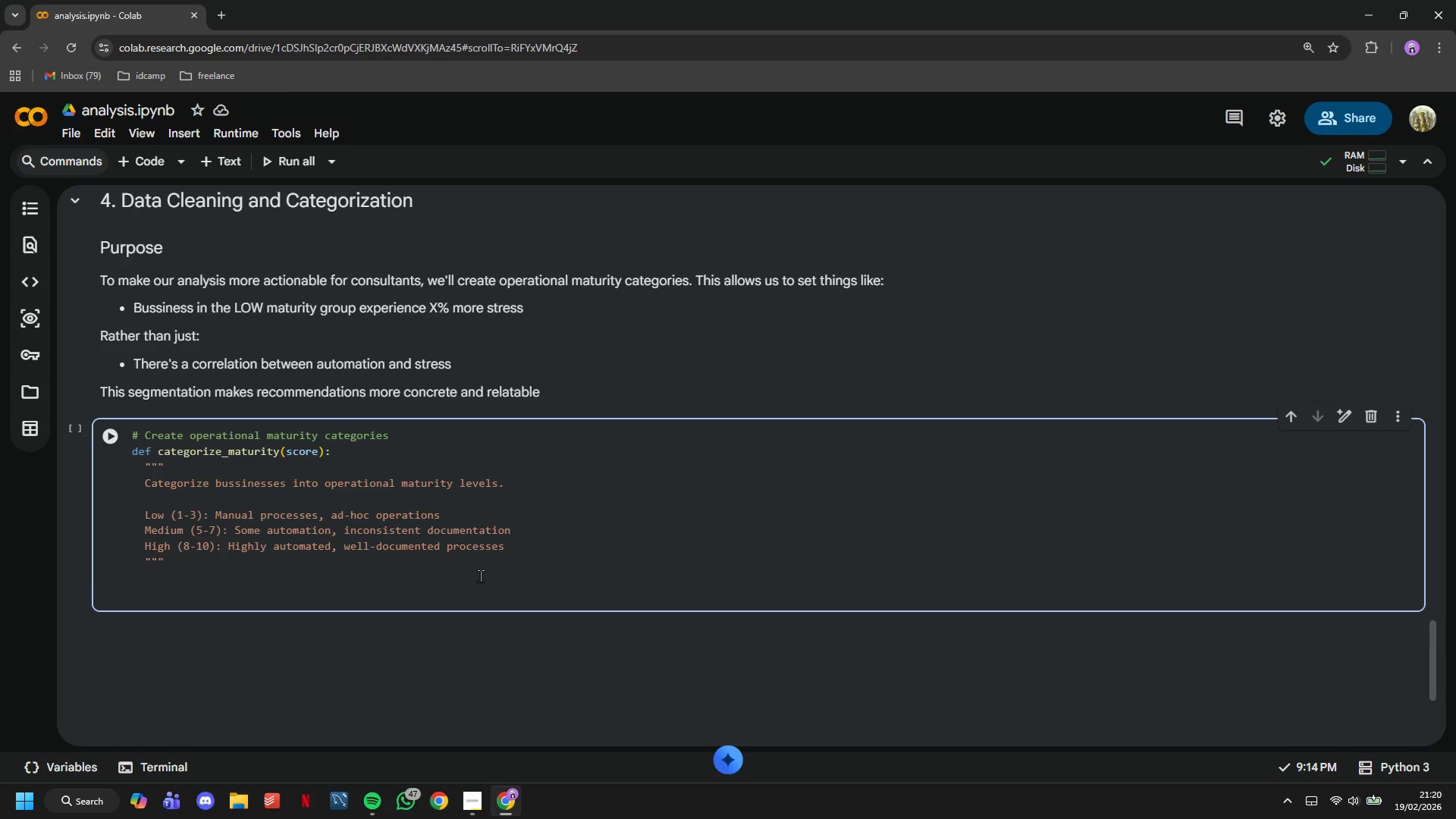 
type(category = [)
 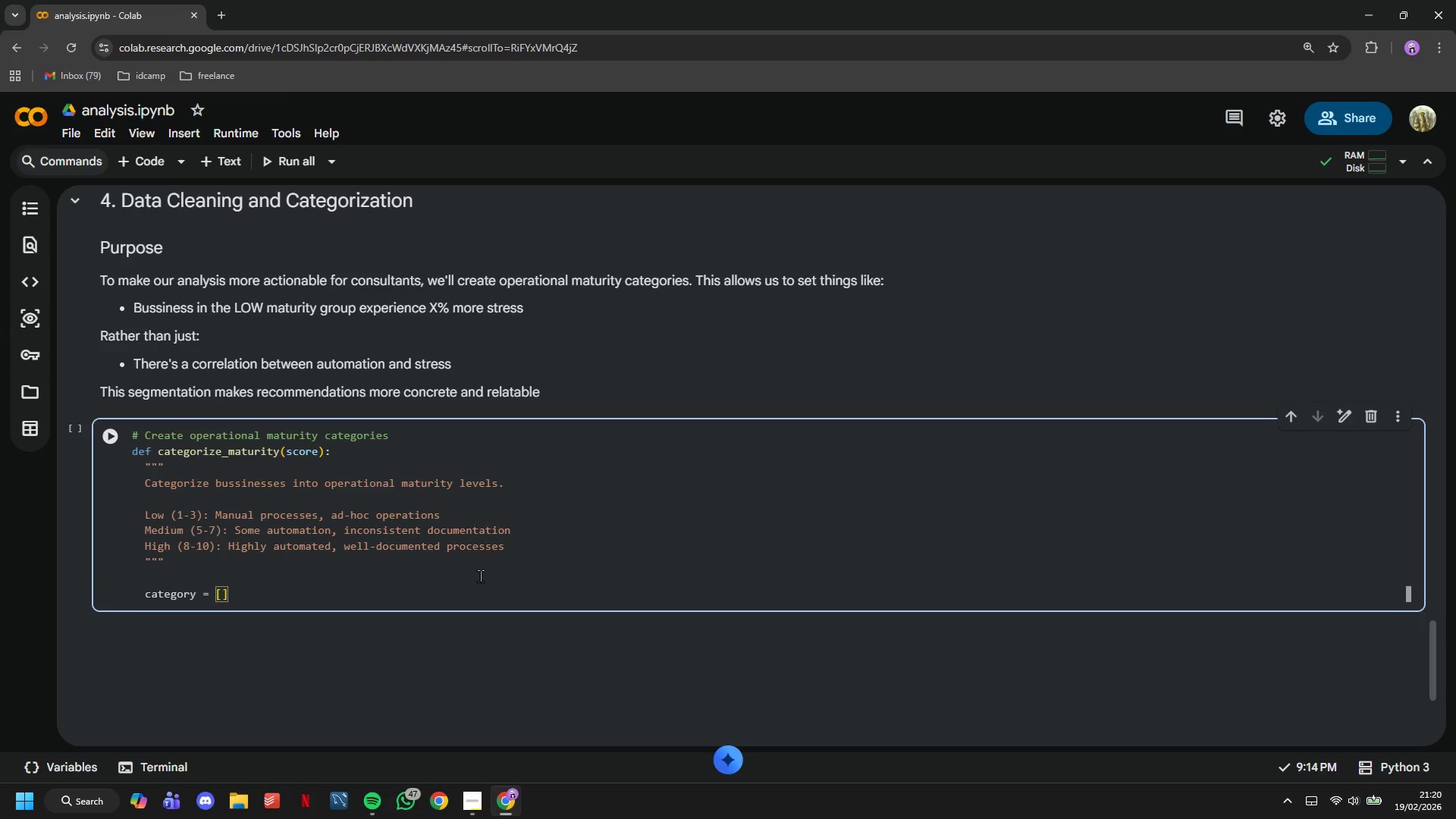 
wait(13.36)
 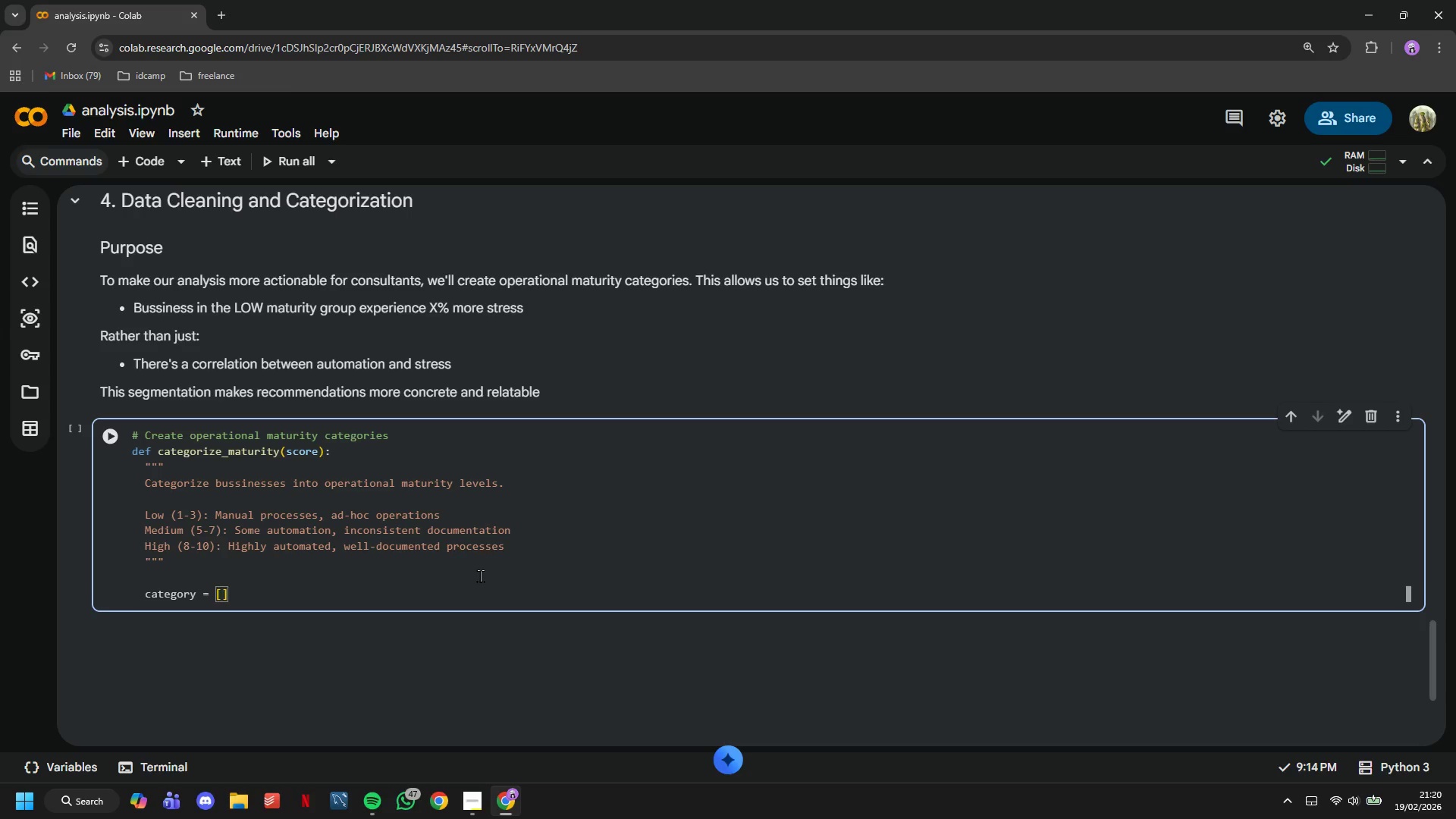 
key(Backspace)
key(Backspace)
key(Backspace)
key(Backspace)
key(Backspace)
key(Backspace)
key(Backspace)
key(Backspace)
key(Backspace)
key(Backspace)
key(Backspace)
key(Backspace)
type(if score < 4.5:)
 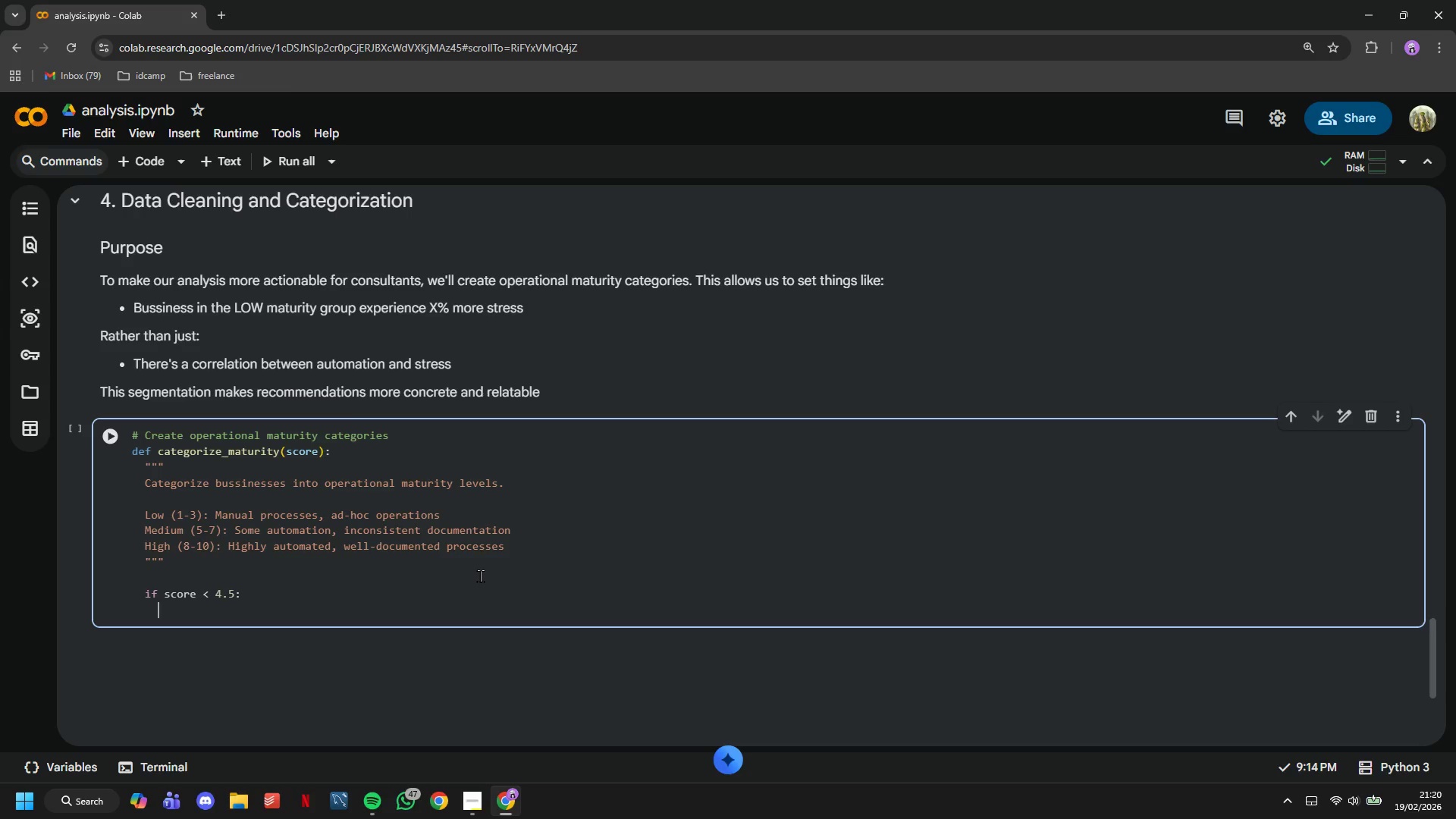 
 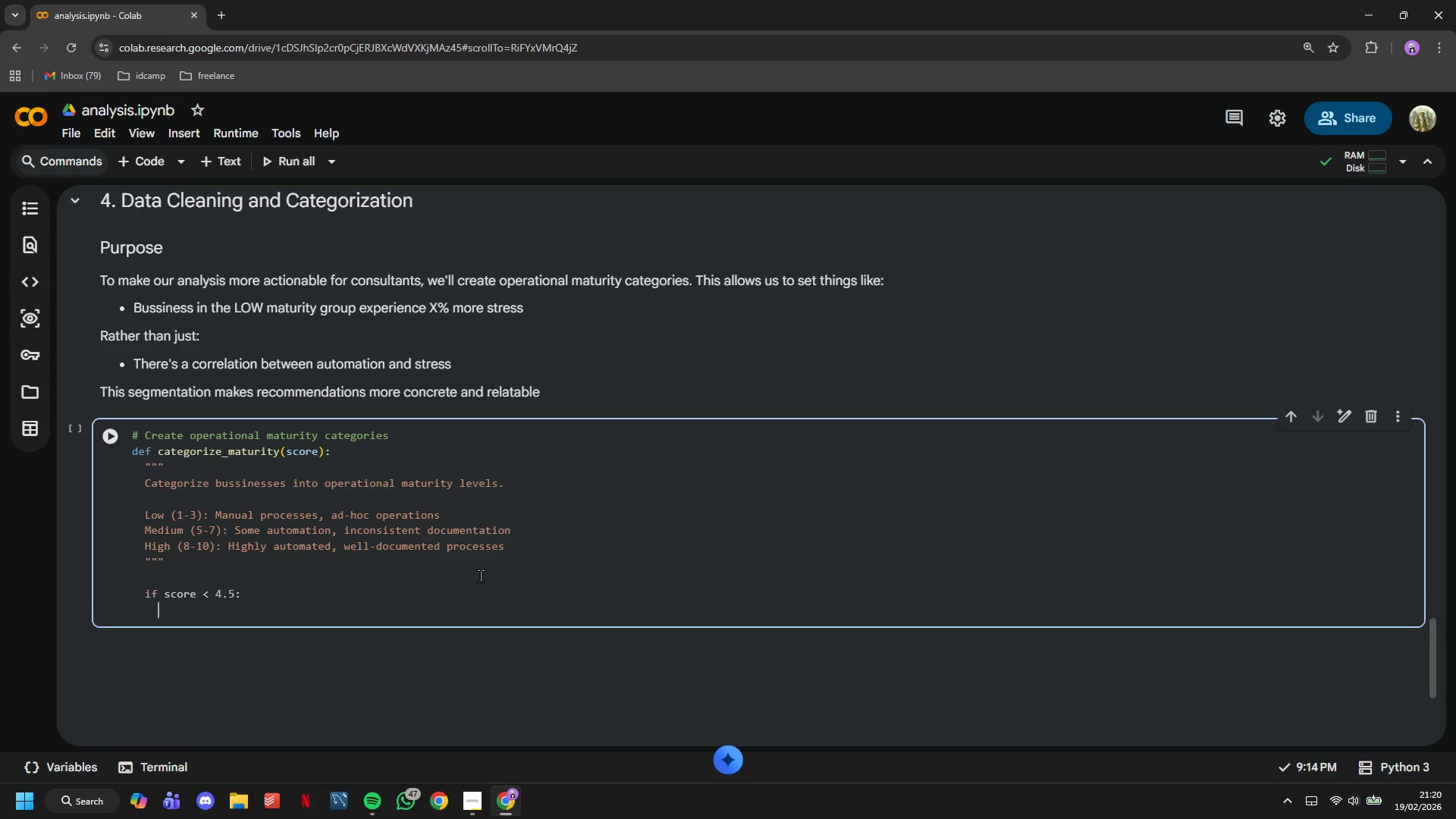 
key(Enter)
 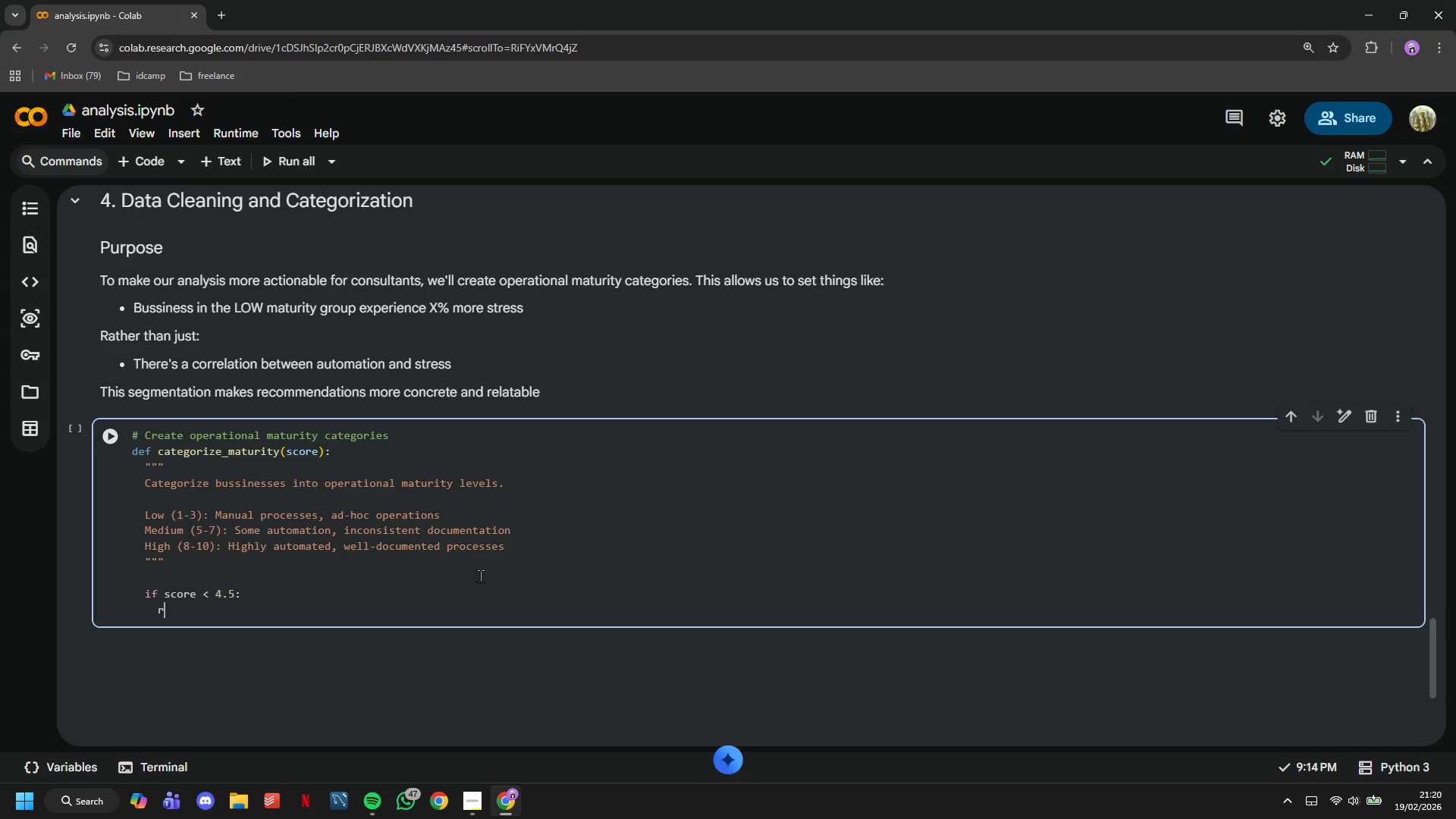 
type(return '')
 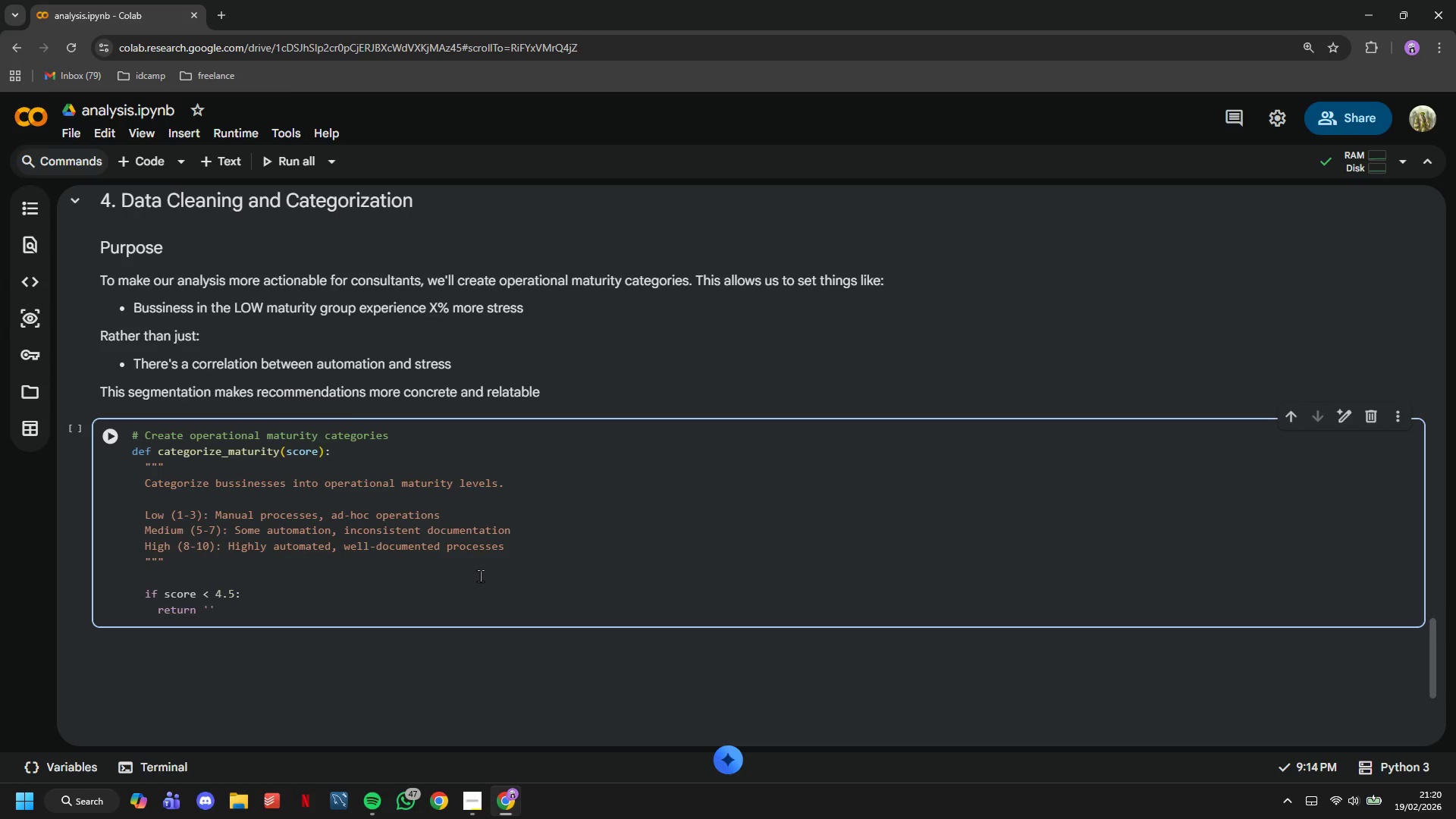 
key(ArrowLeft)
 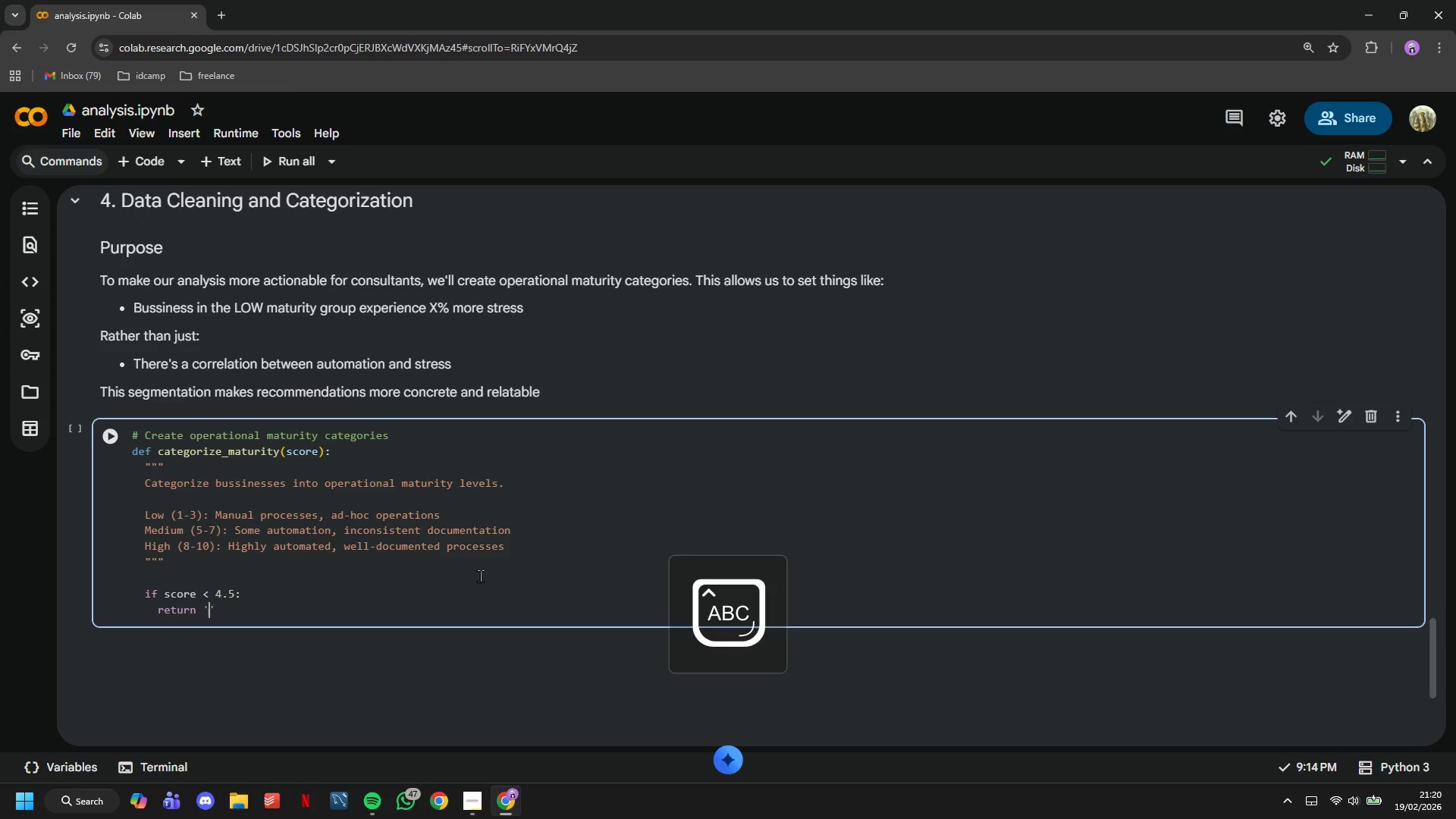 
type(Low)
 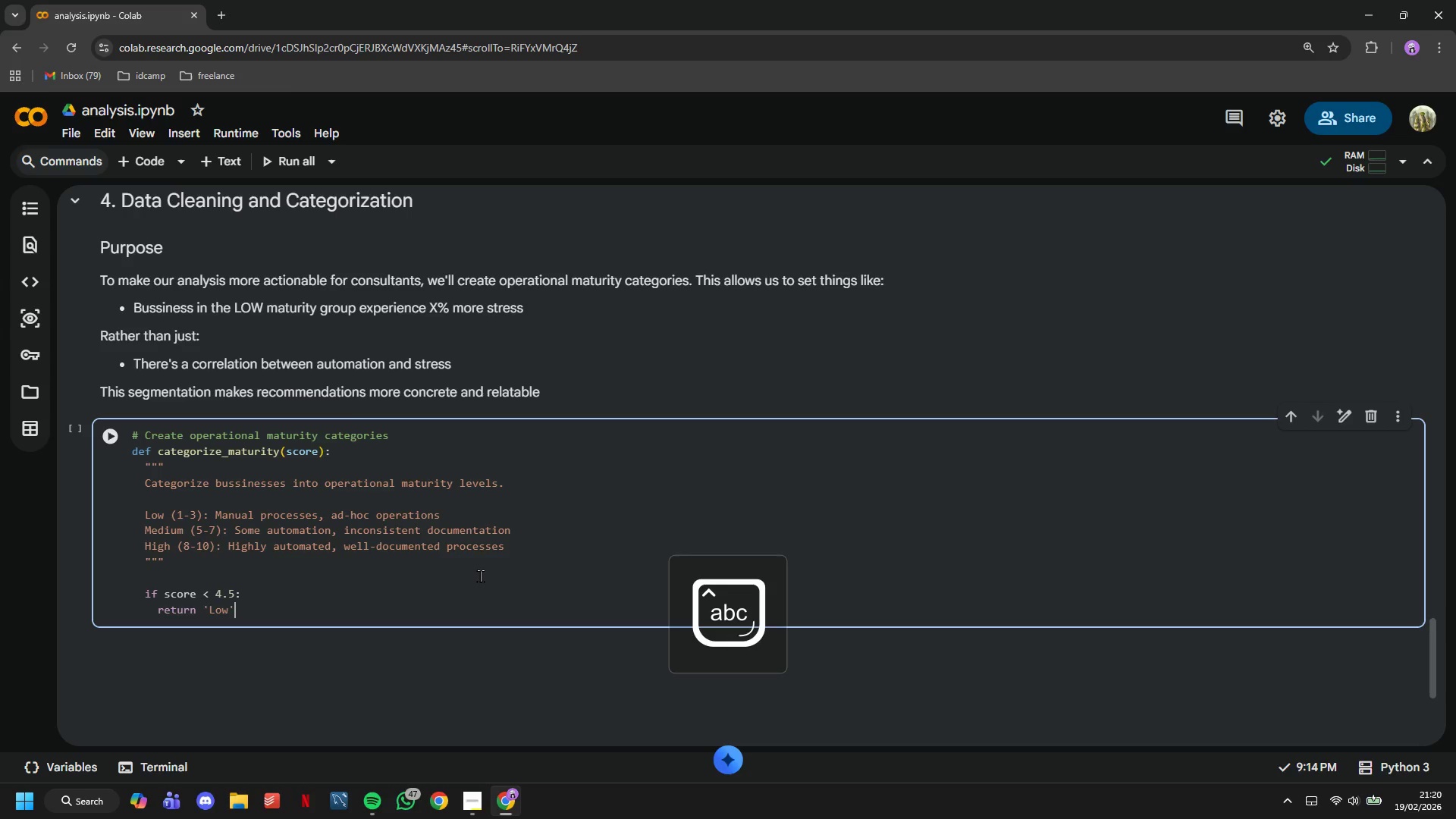 
key(ArrowRight)
 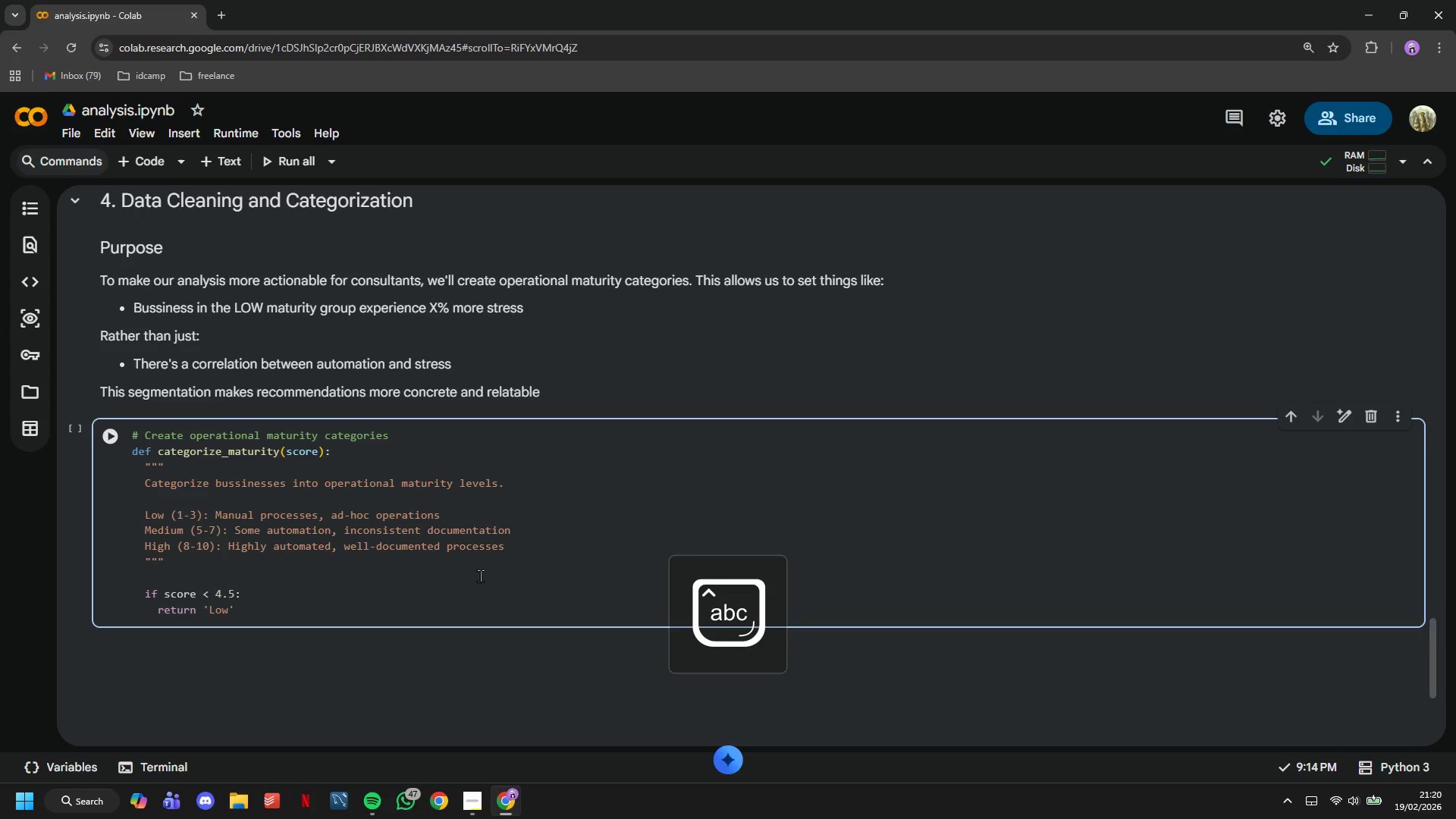 
key(Enter)
 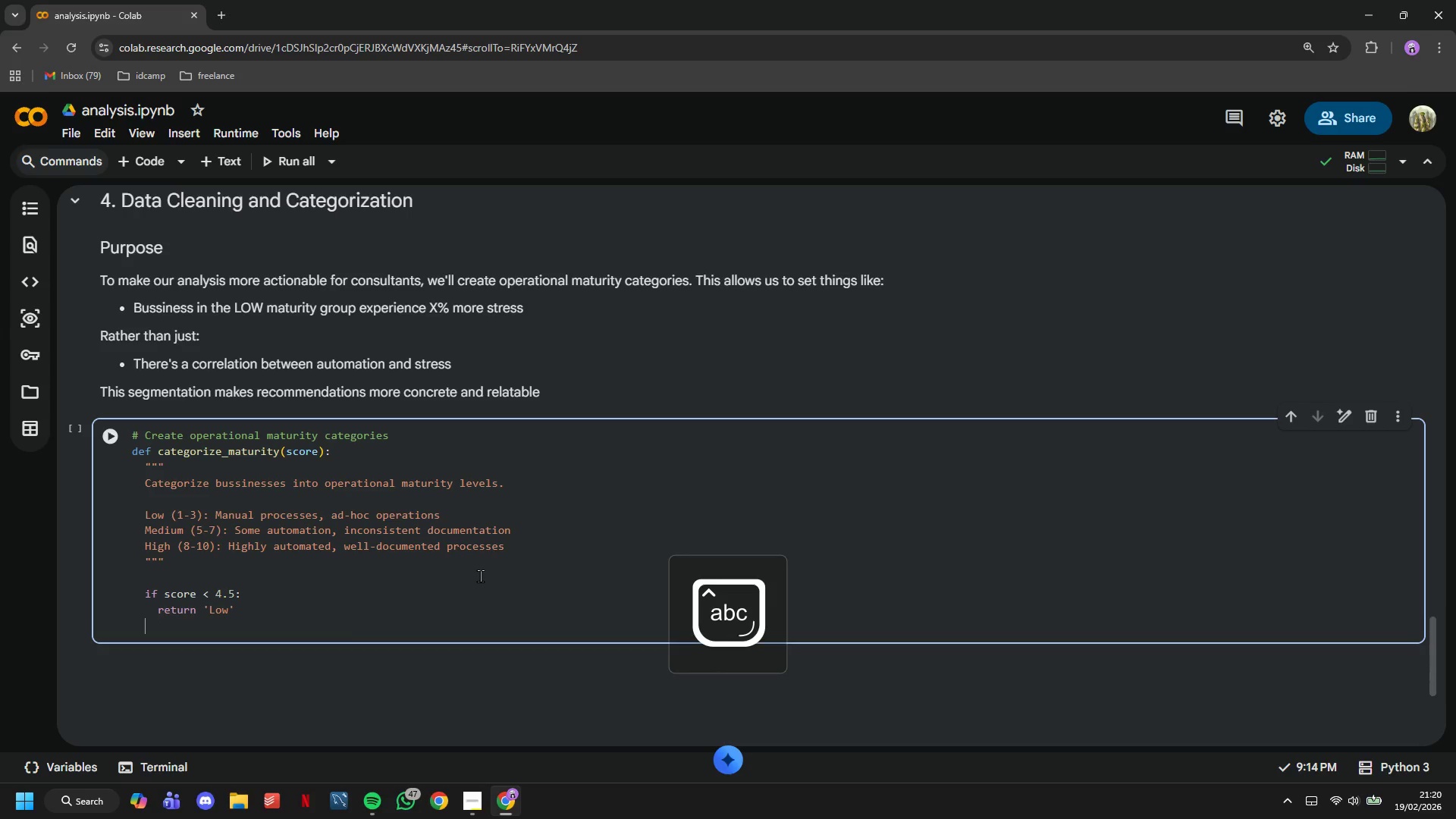 
key(Backspace)
type(elo)
key(Backspace)
type(if score < 7.5:)
 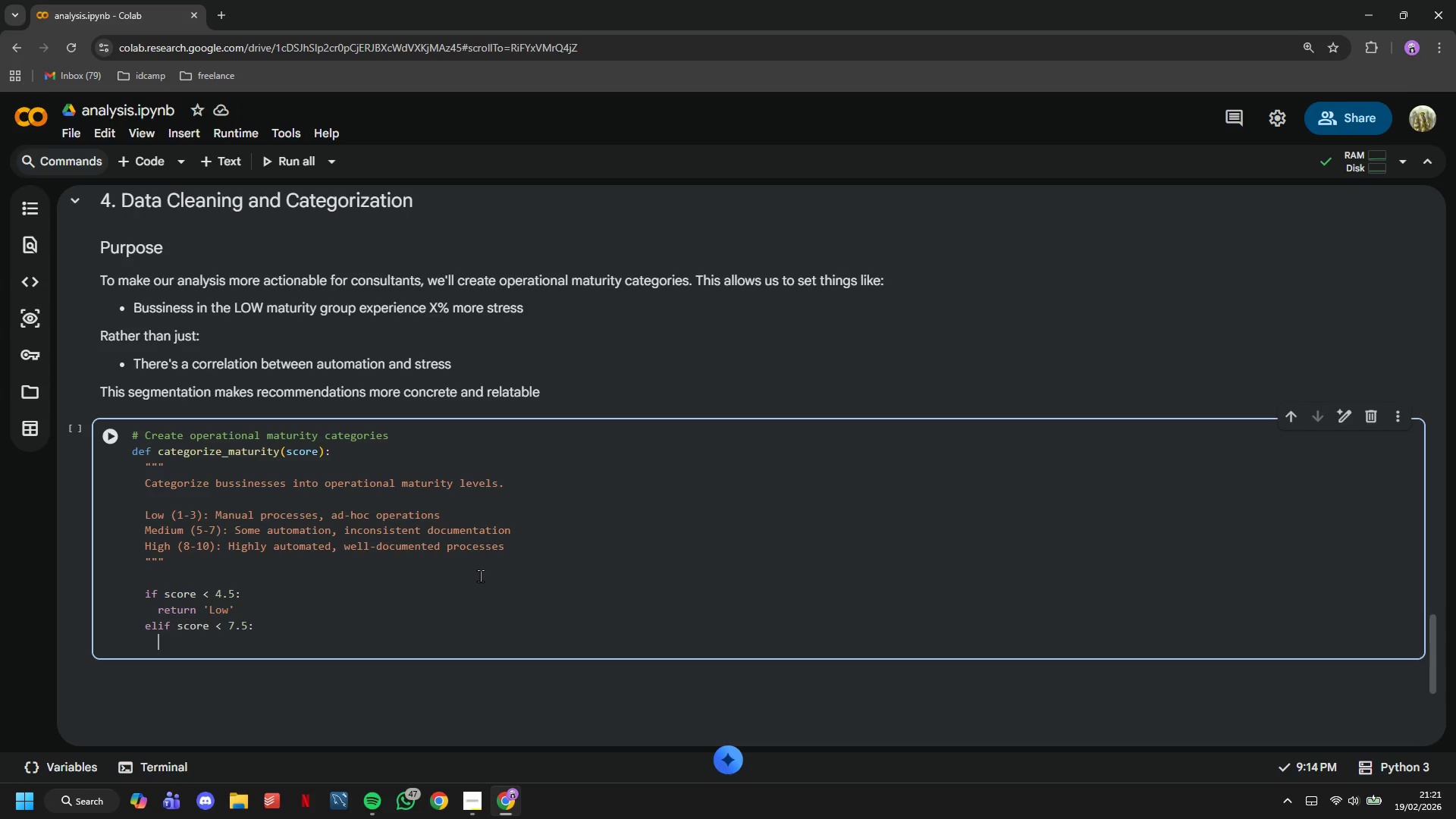 
 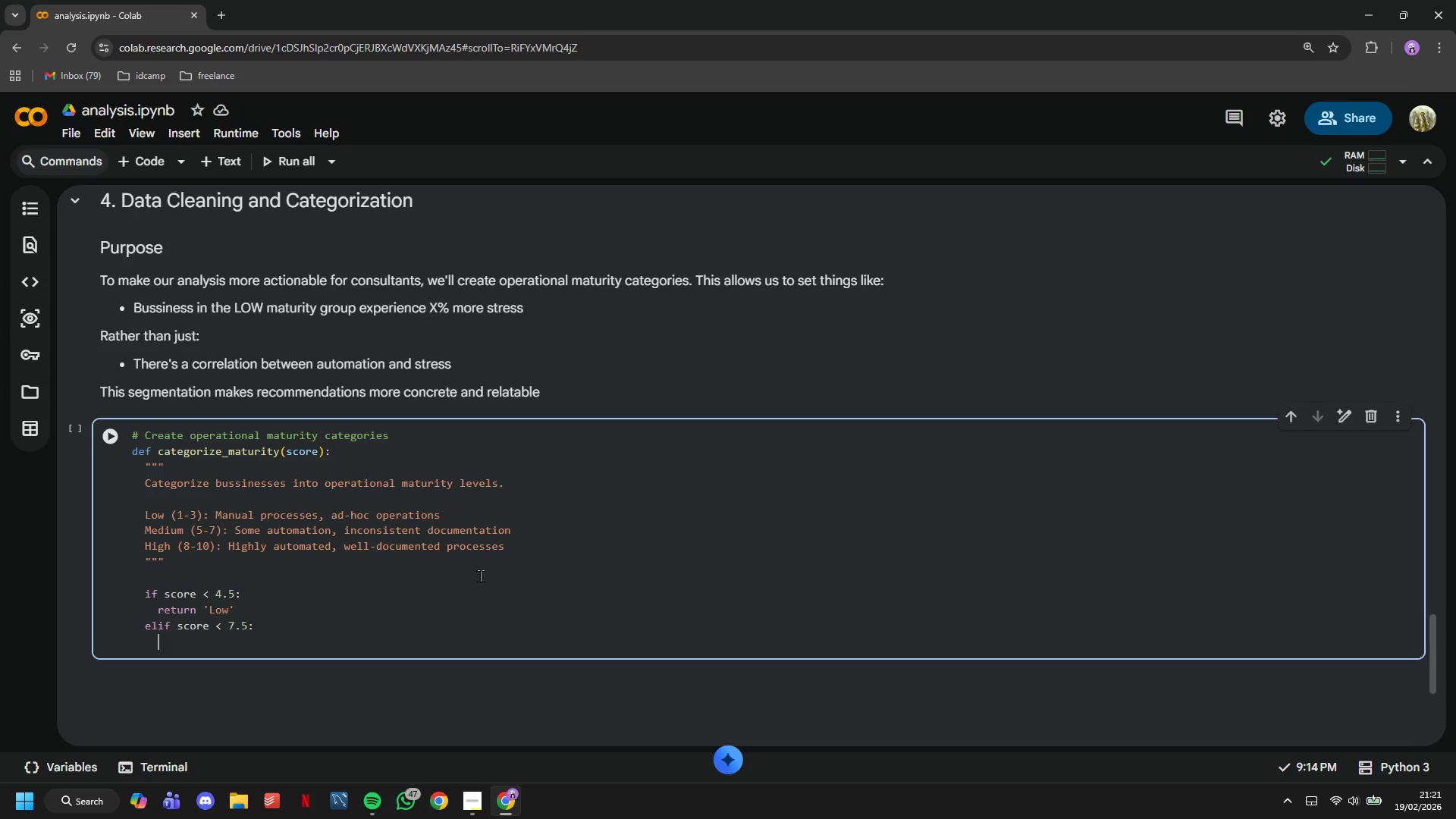 
key(Enter)
 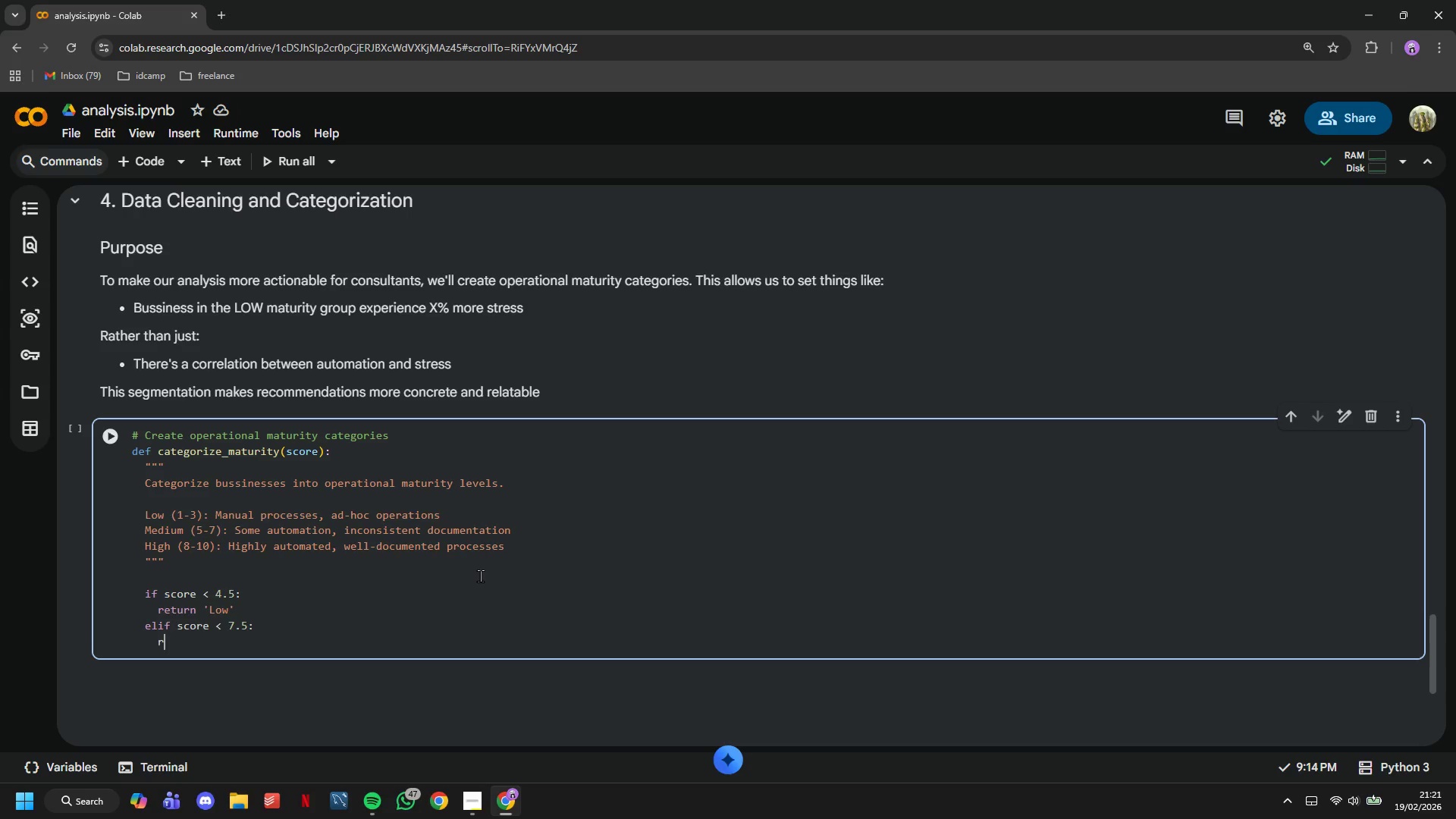 
type(return '')
 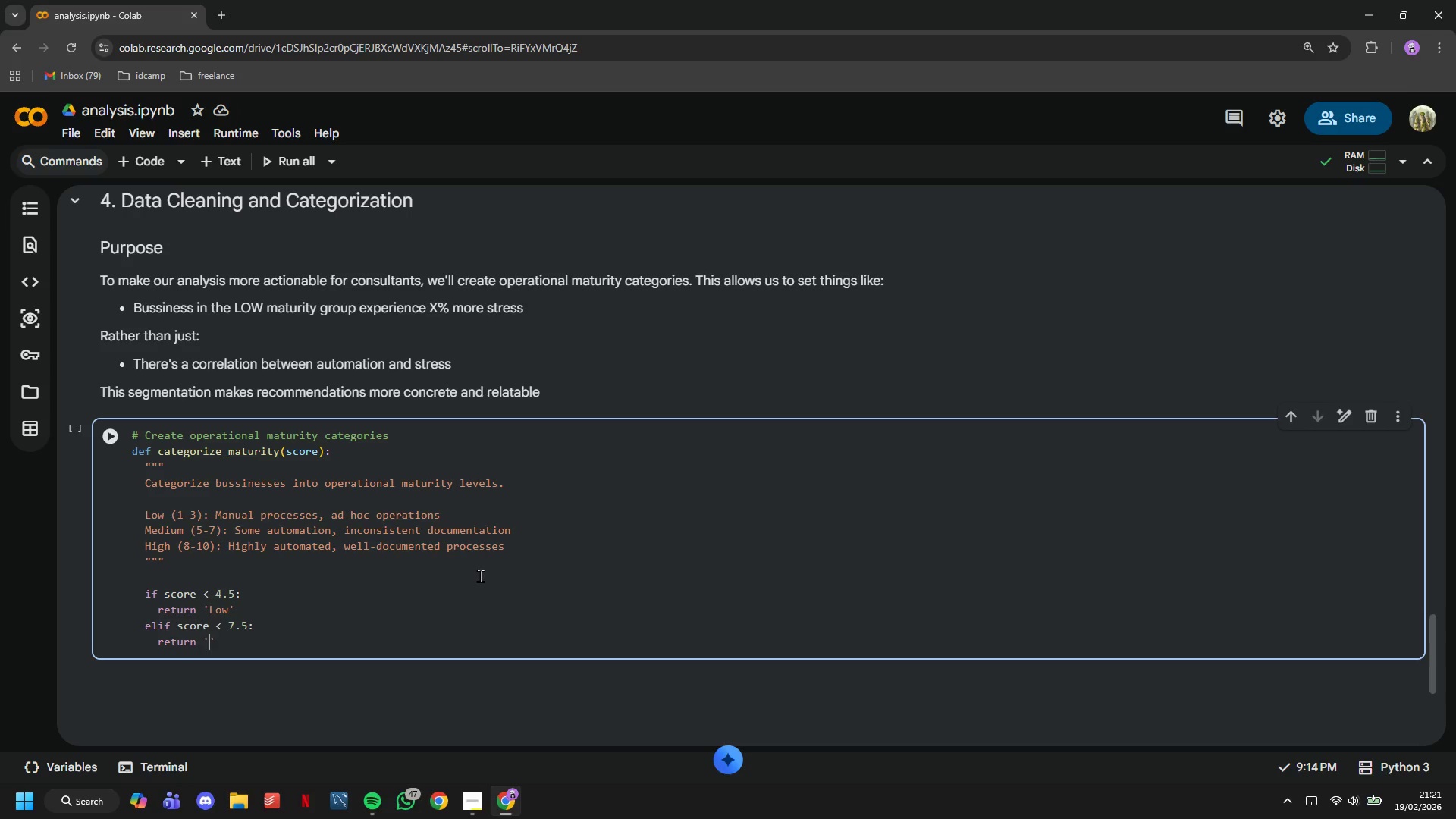 
key(ArrowLeft)
 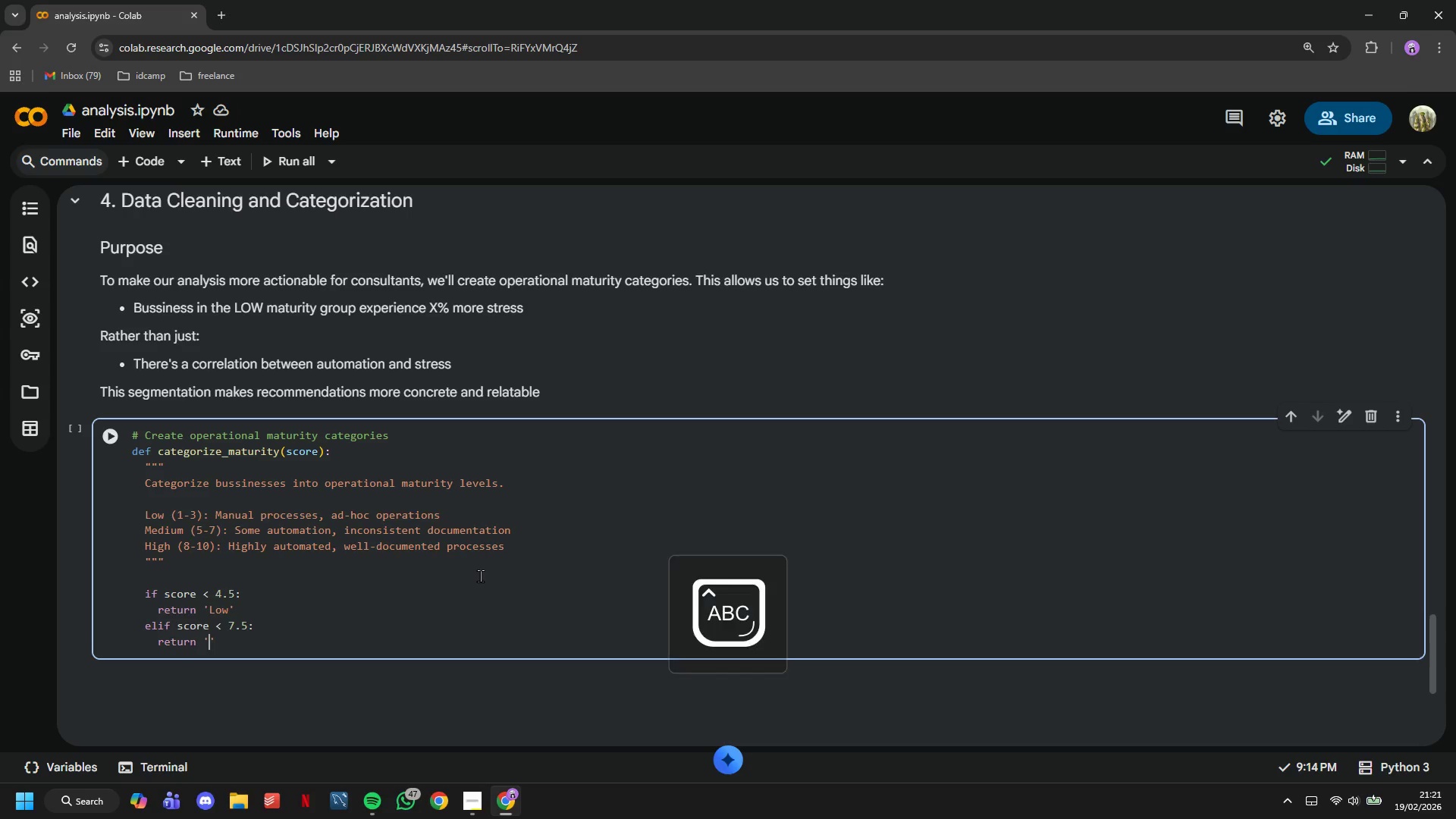 
type(Medium)
 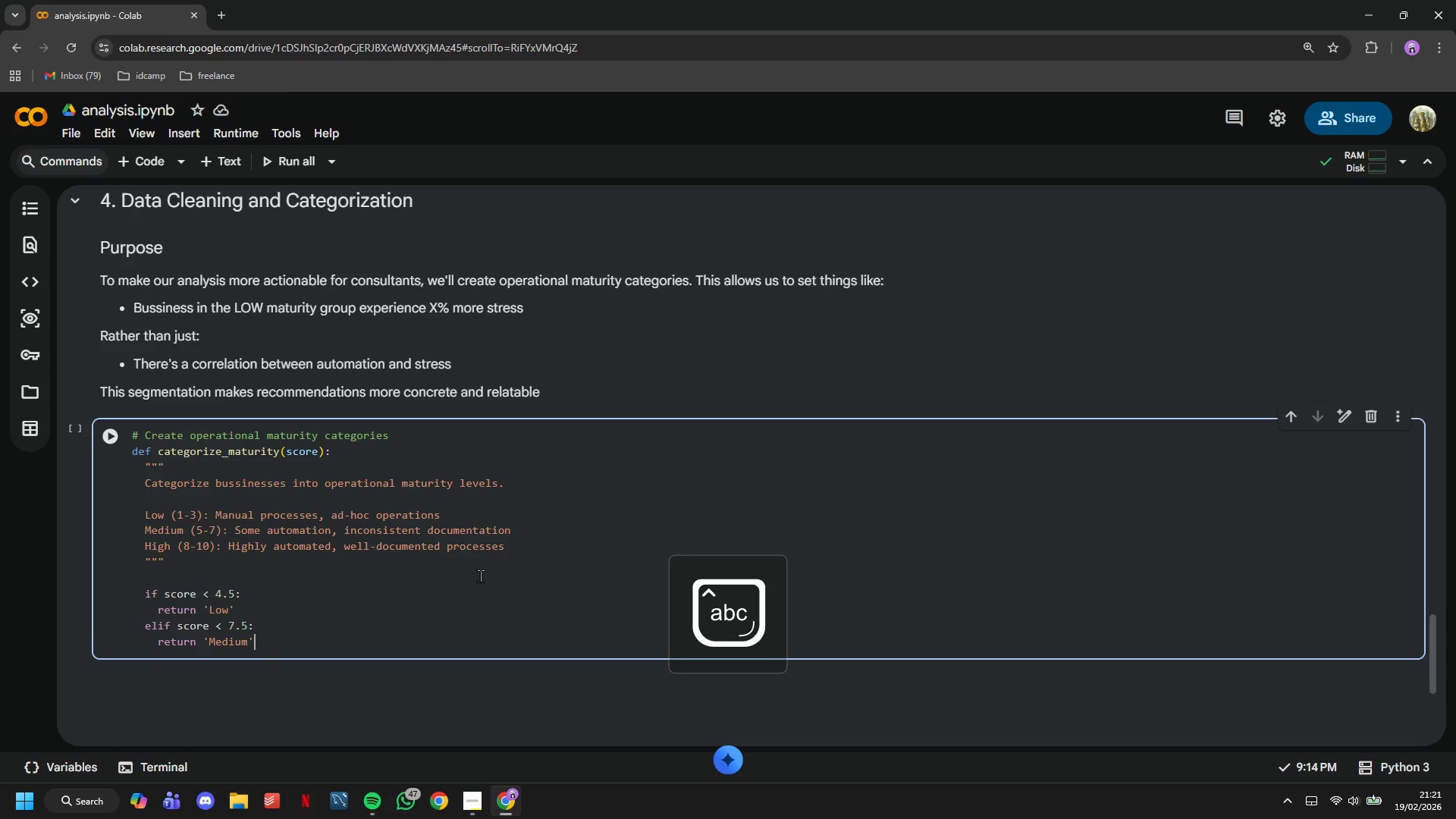 
key(ArrowRight)
 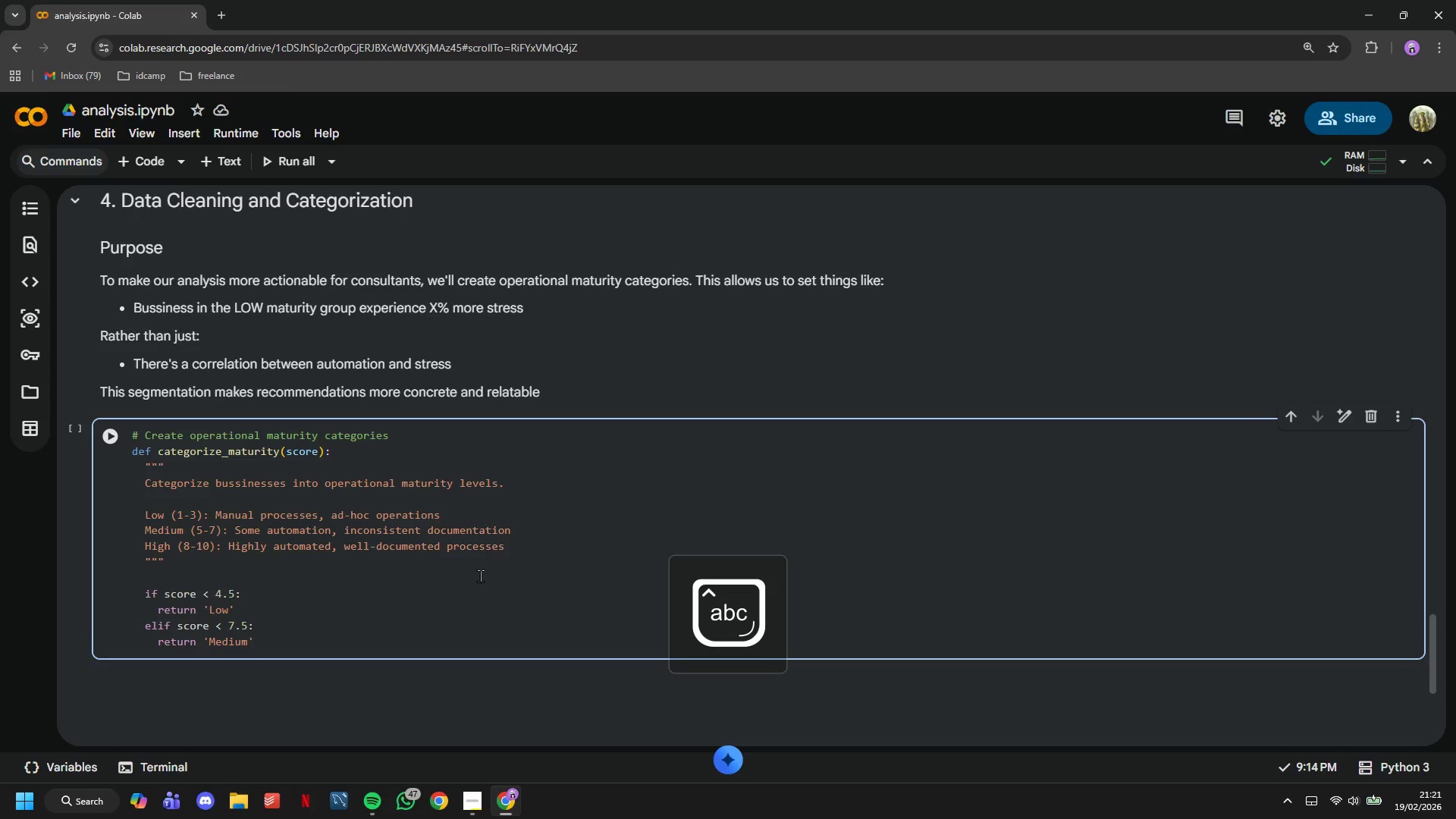 
key(Enter)
 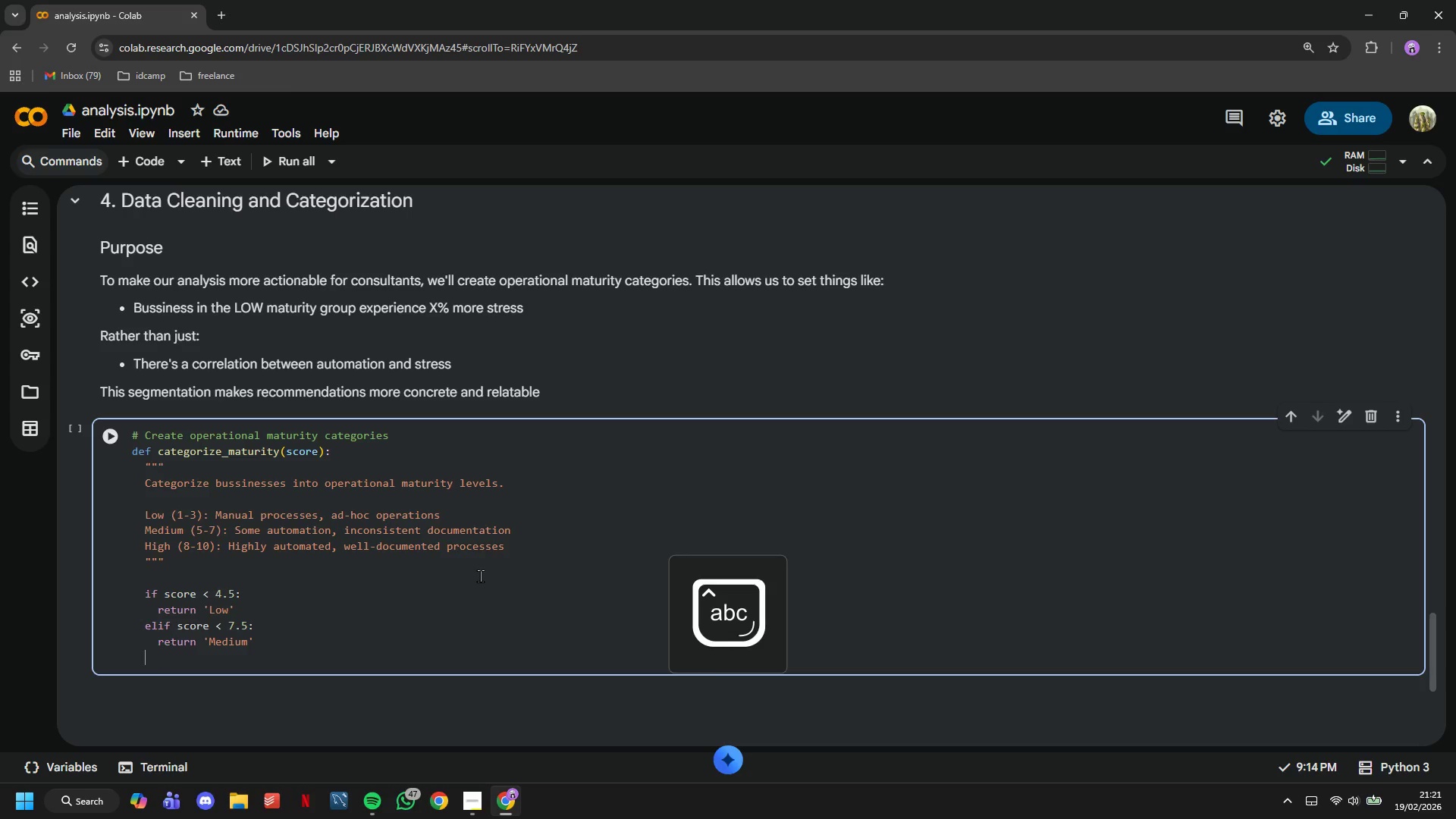 
key(Backspace)
type(elif)
key(Backspace)
key(Backspace)
type(se:)
 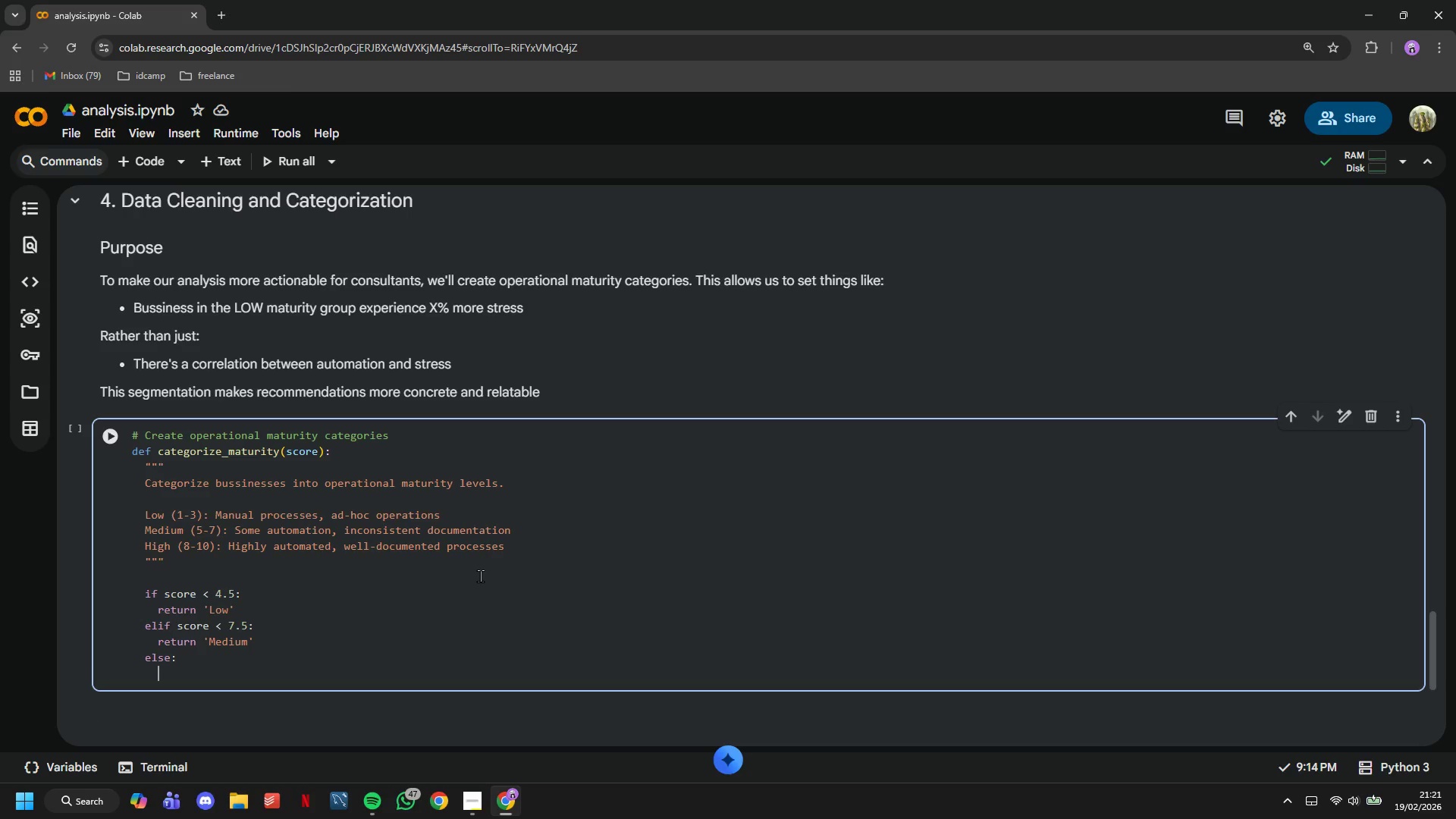 
 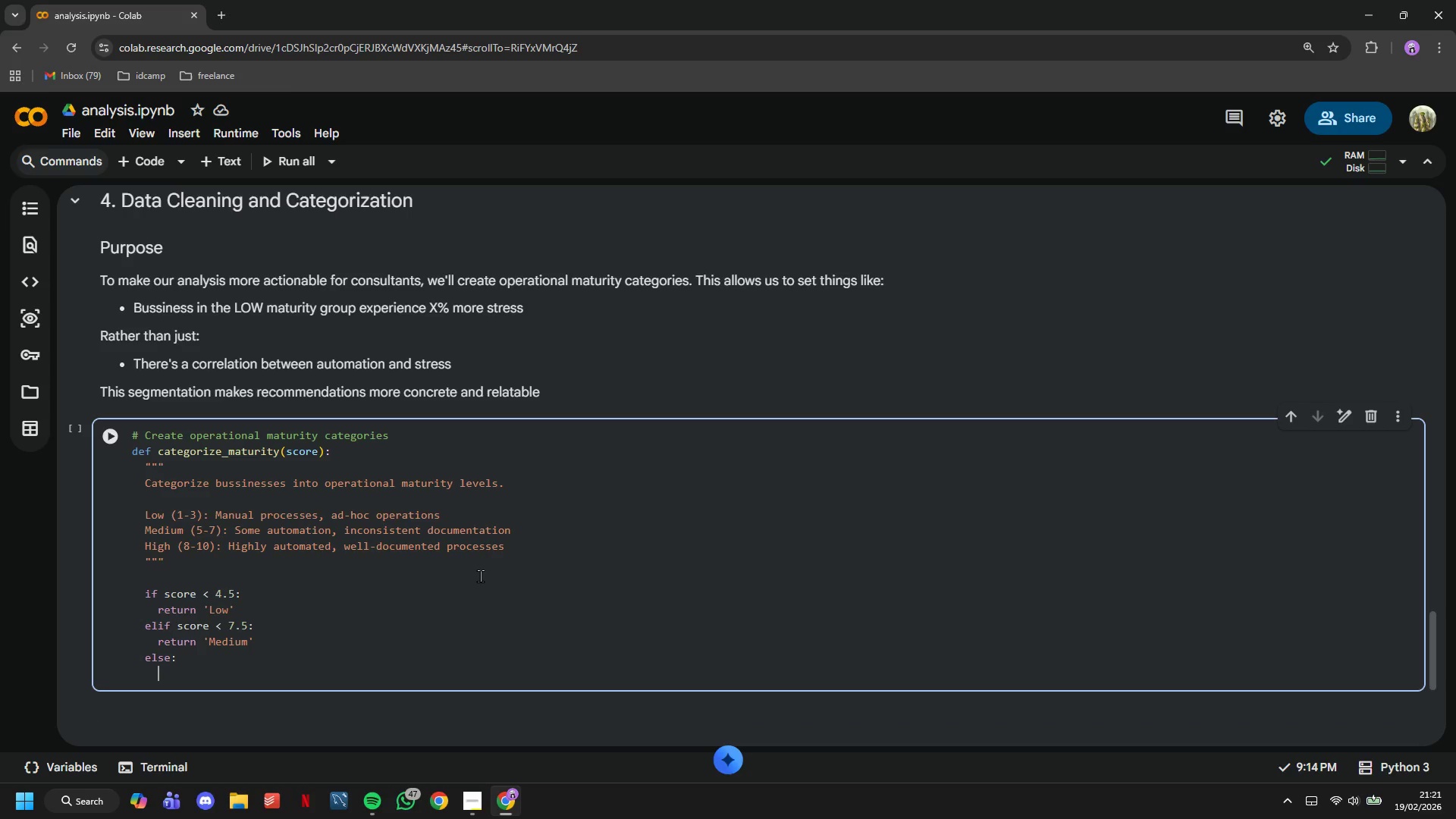 
key(Enter)
 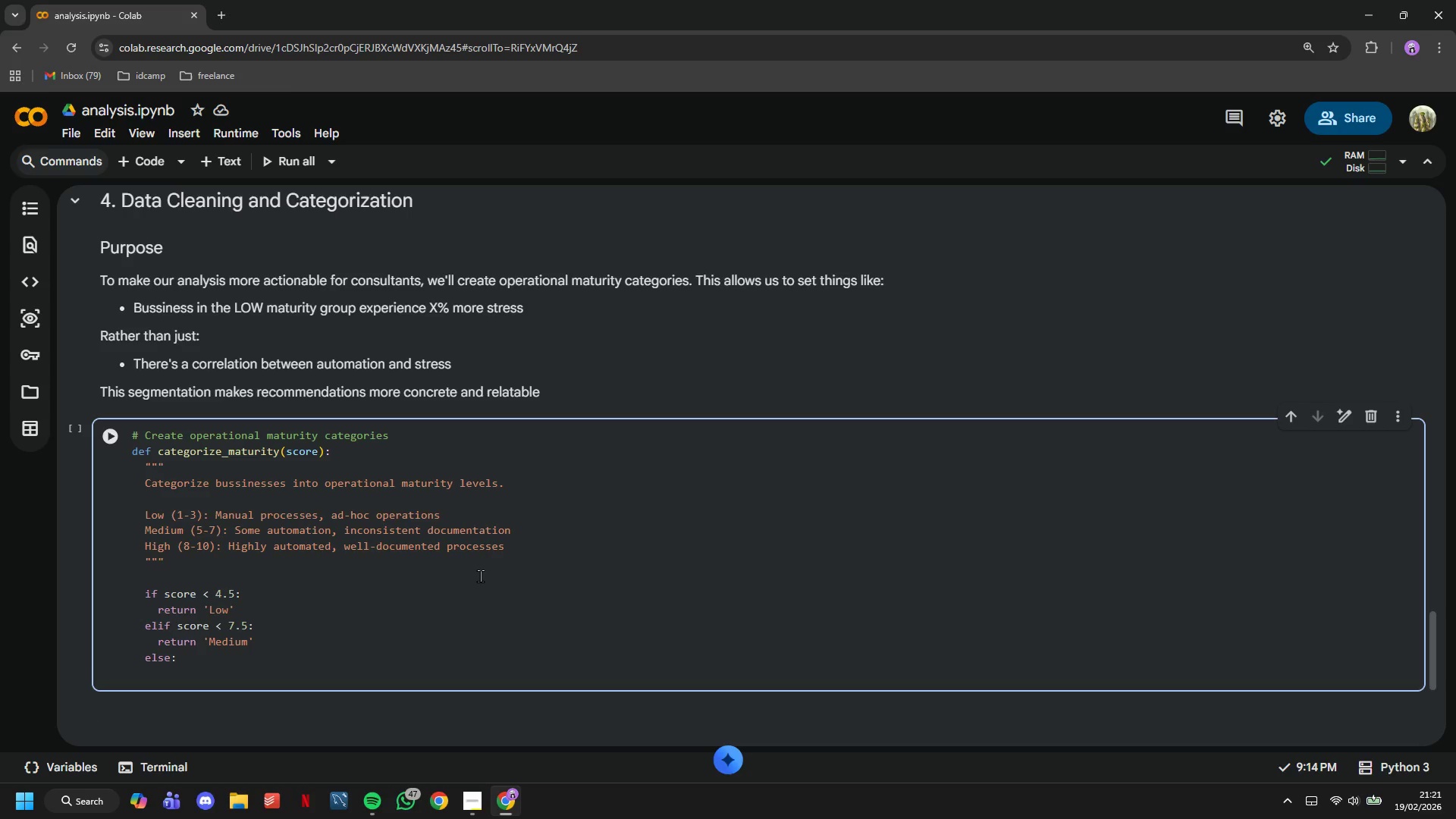 
type(retun)
key(Backspace)
type(rn '')
 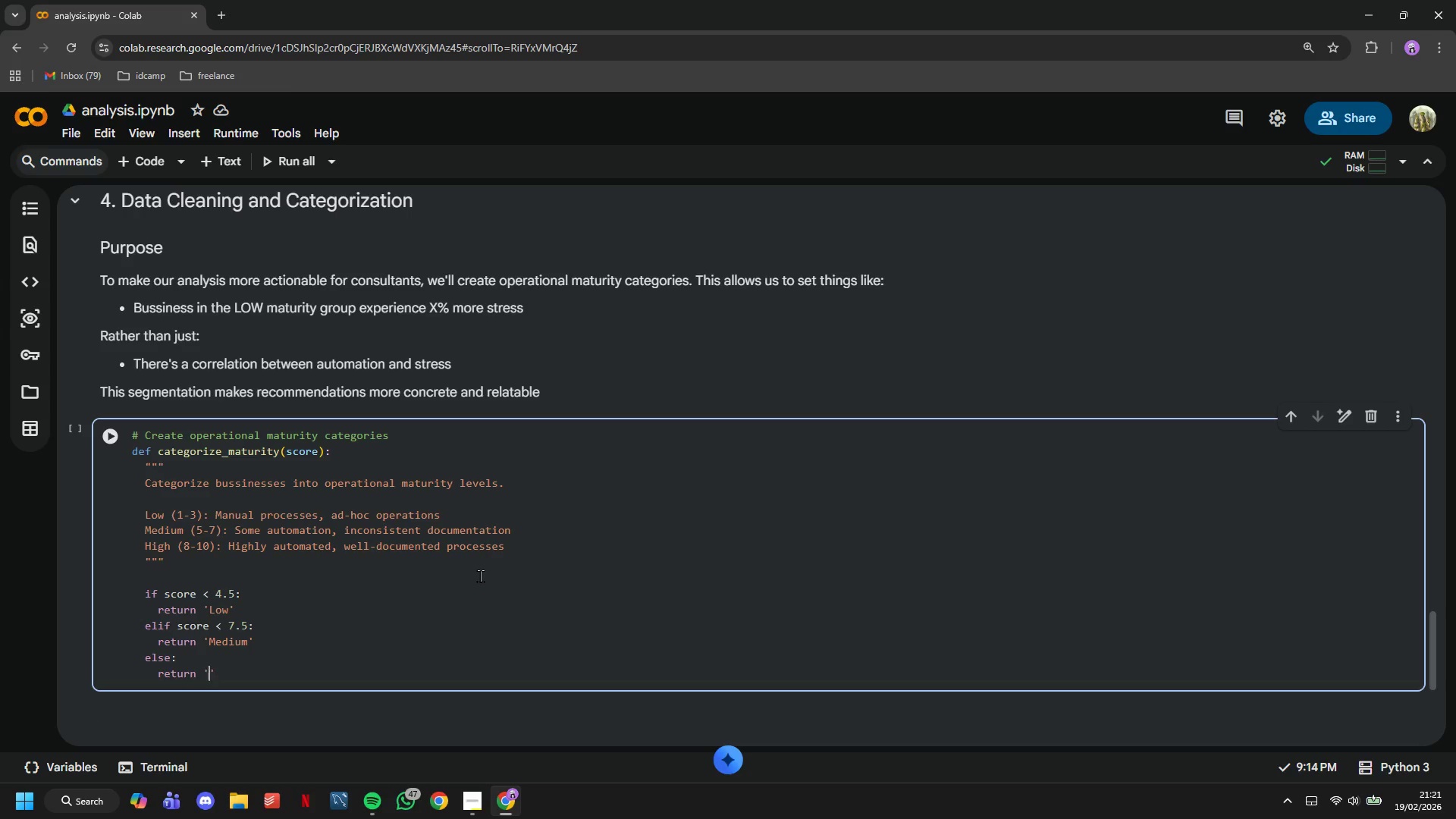 
key(ArrowLeft)
 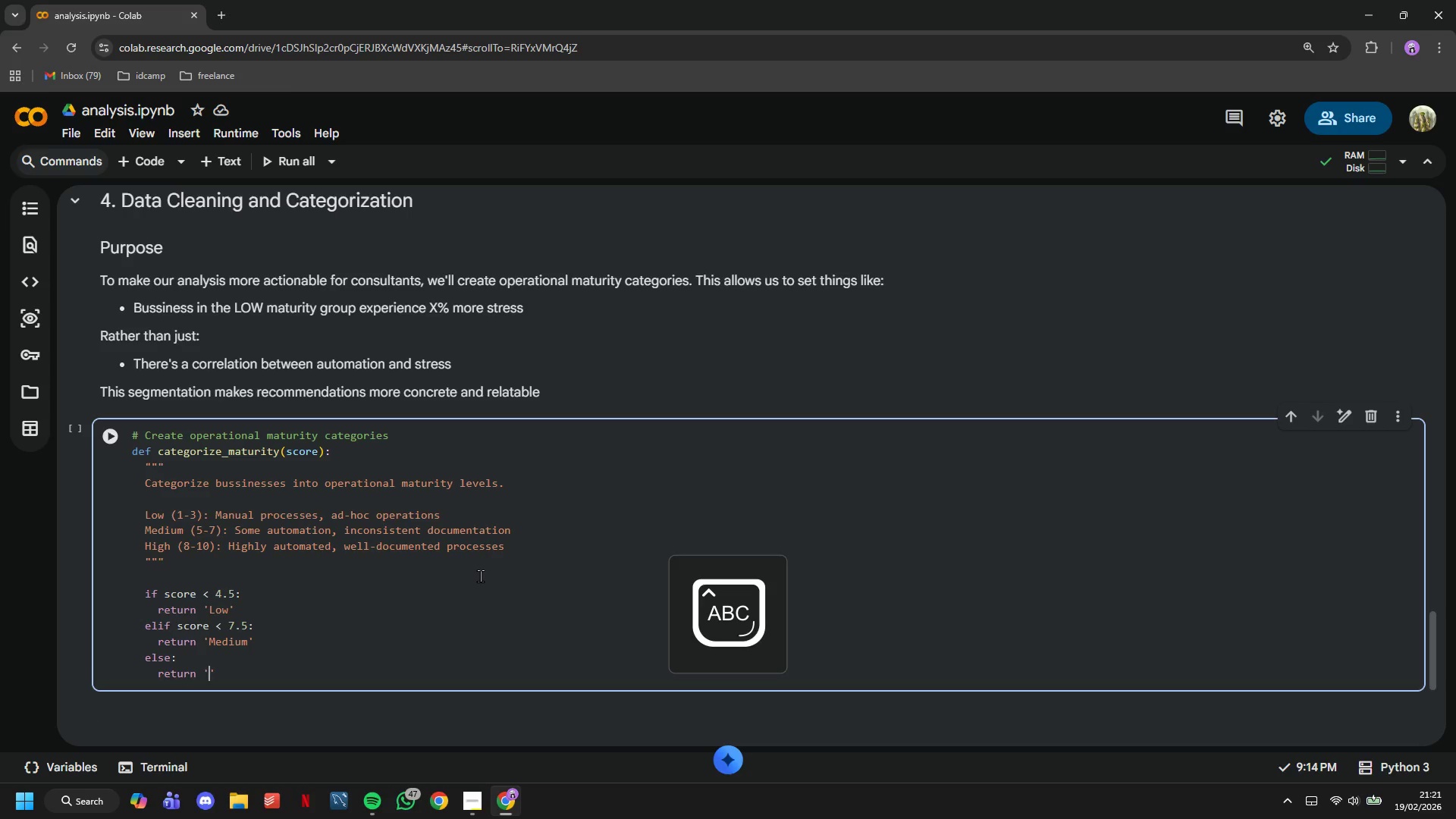 
type(High)
 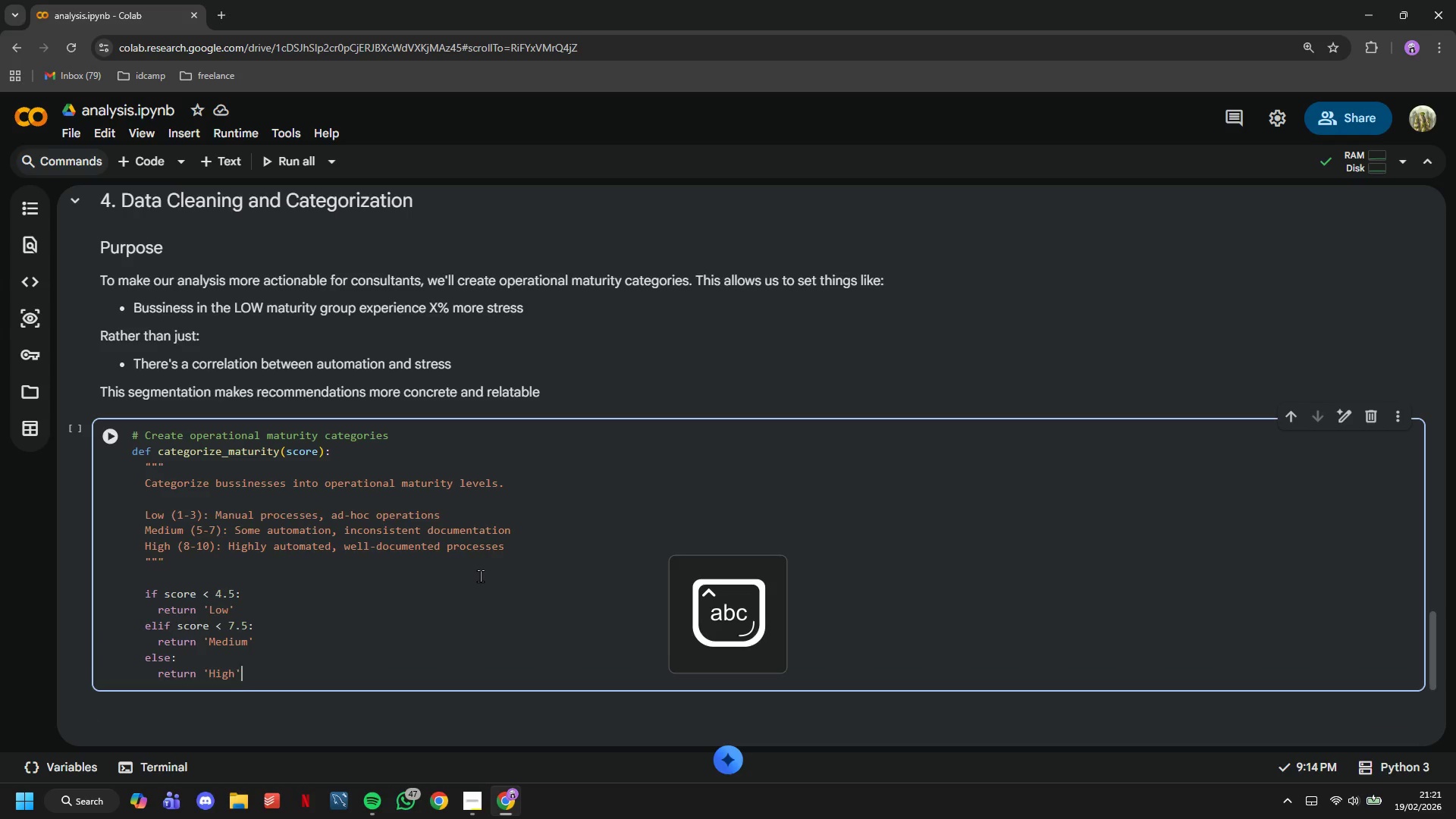 
key(ArrowRight)
 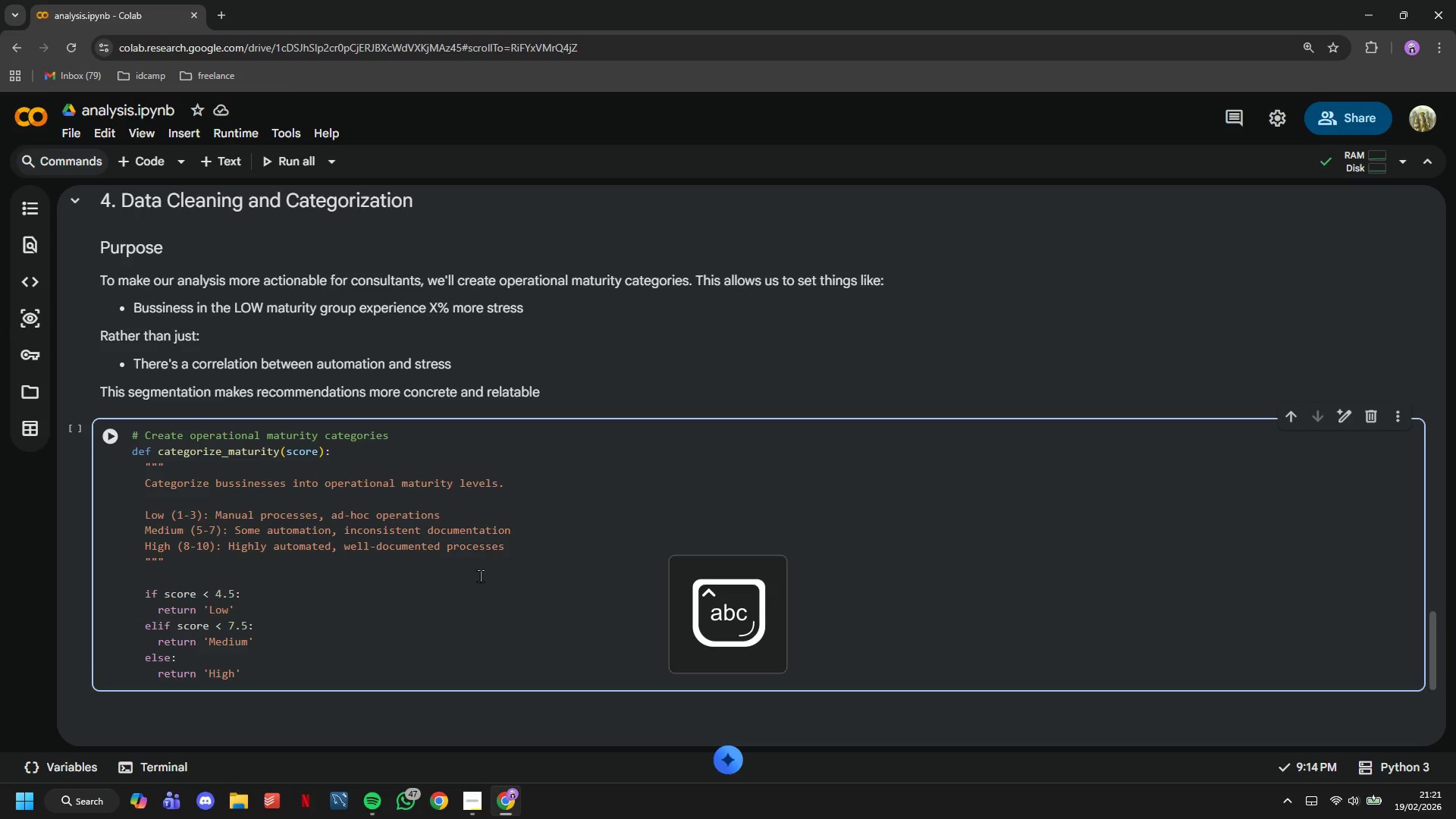 
key(Enter)
 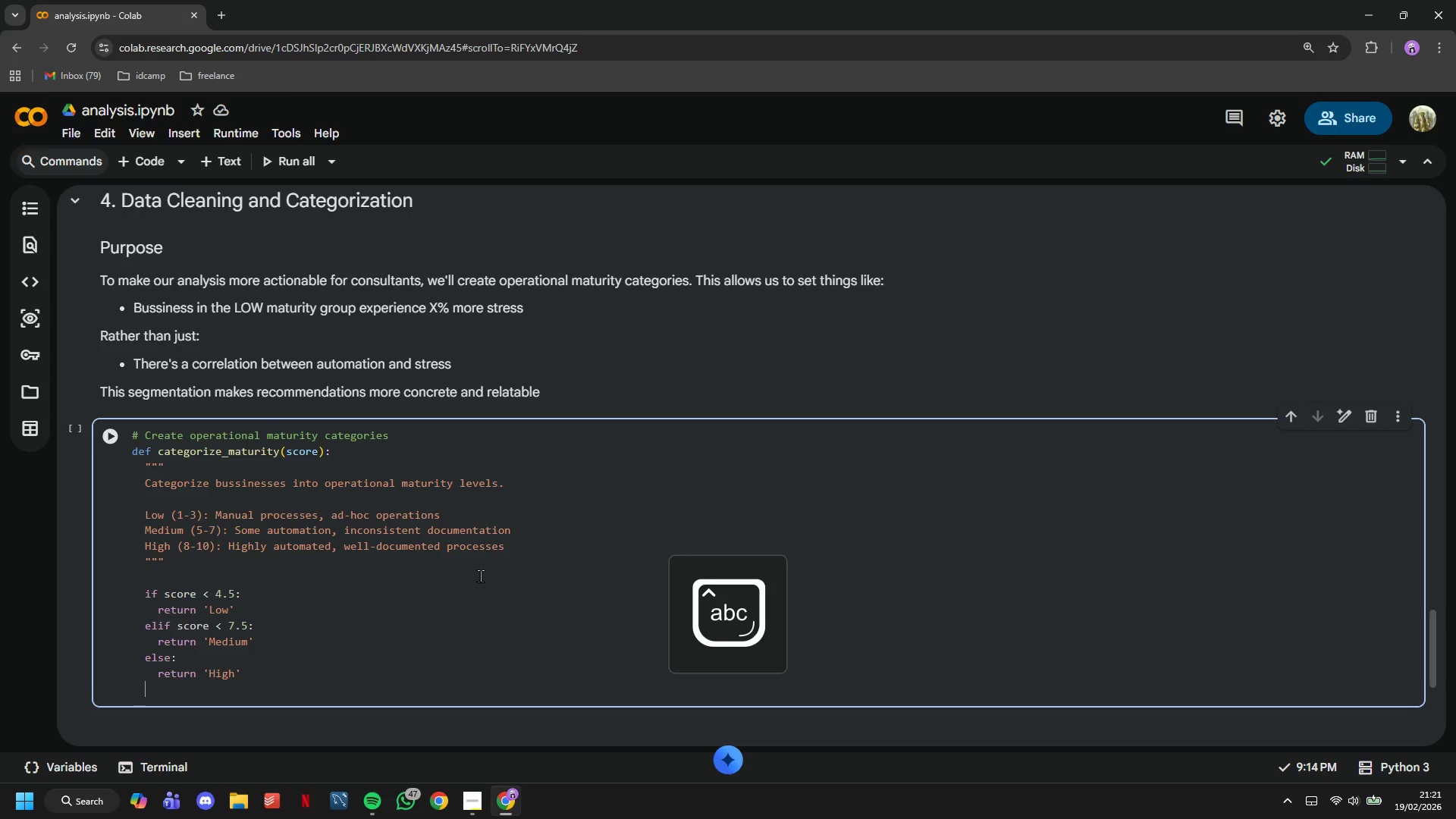 
key(Backspace)
 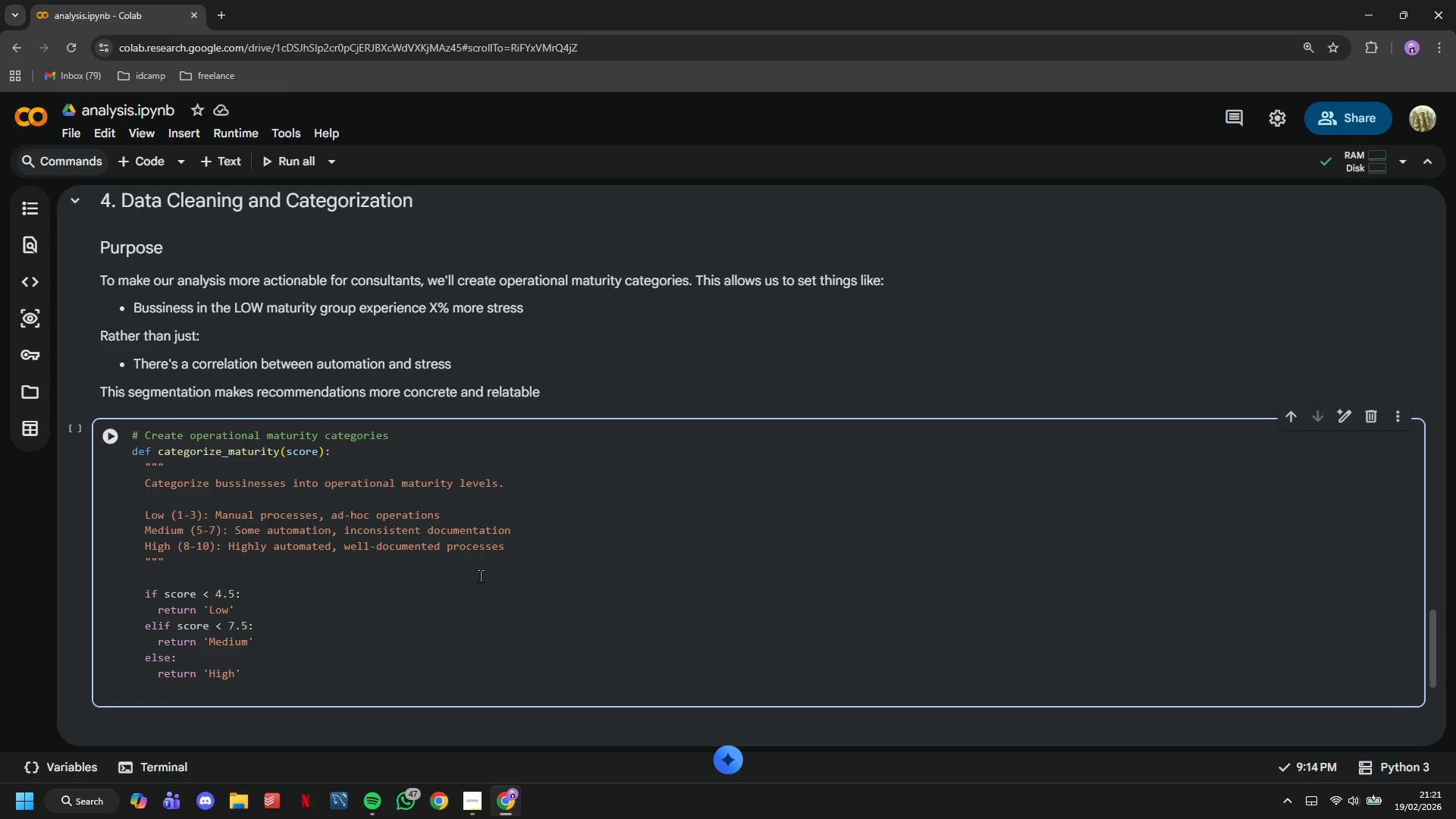 
key(Backspace)
 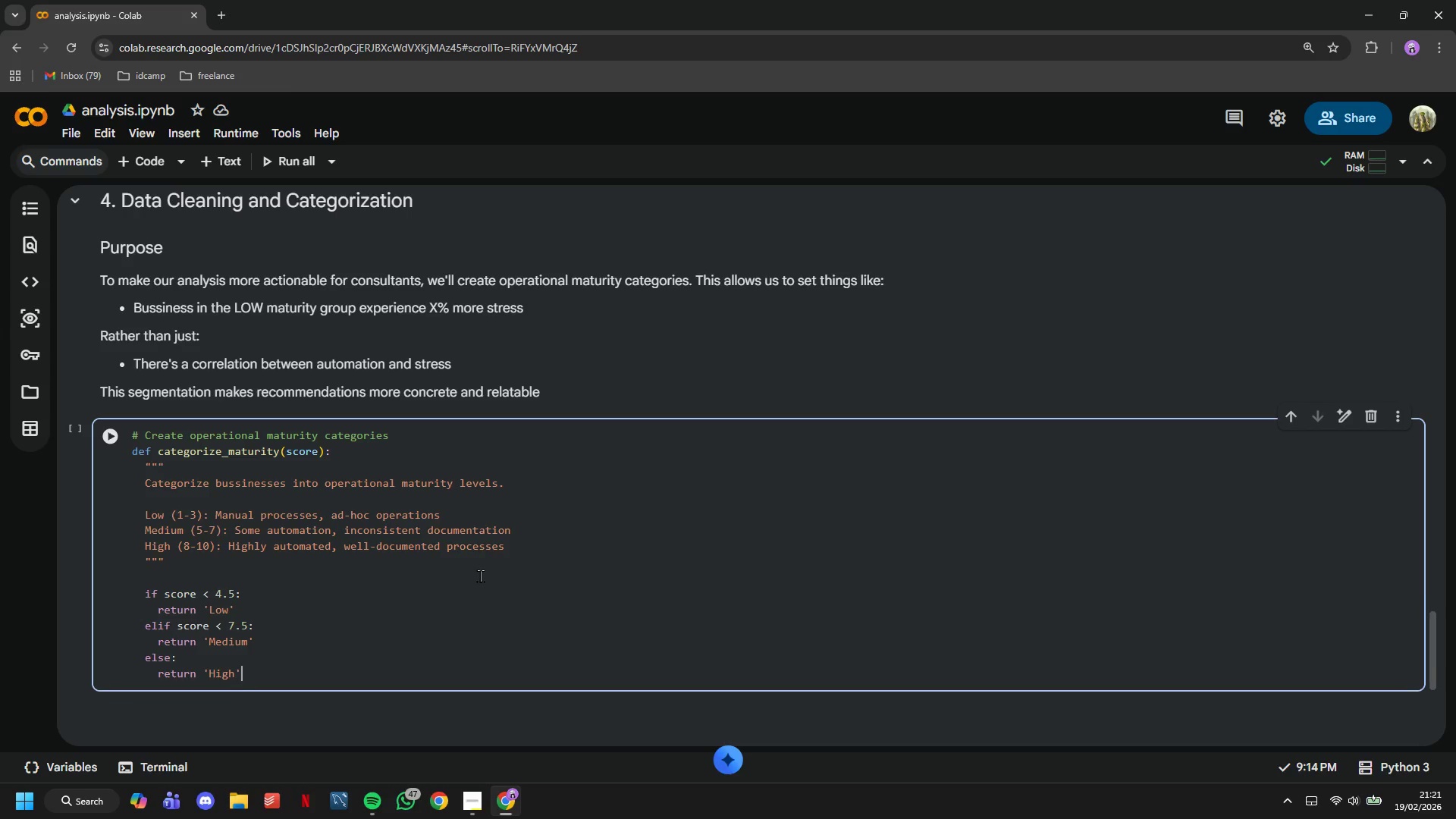 
key(Backspace)
 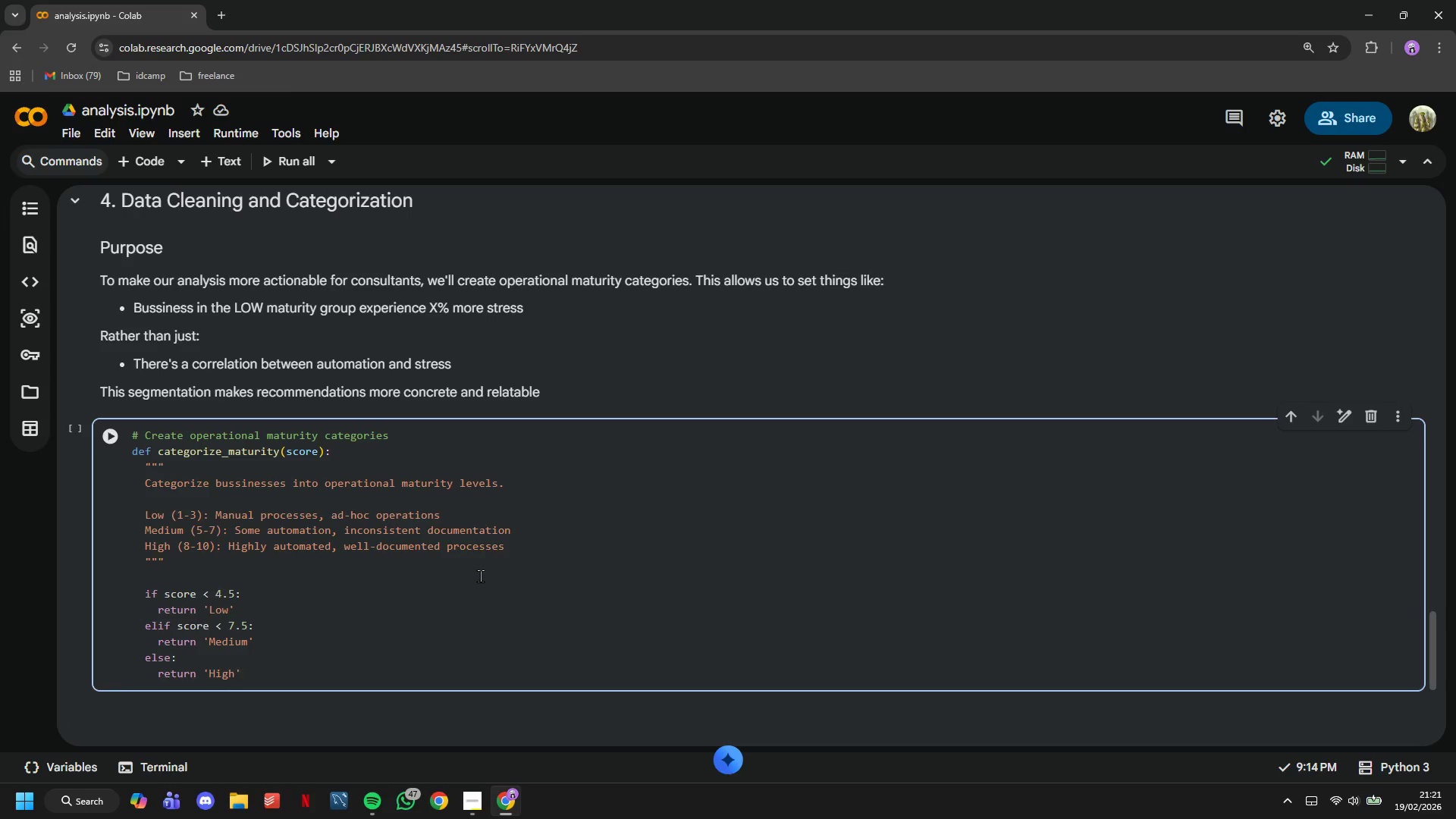 
key(Enter)
 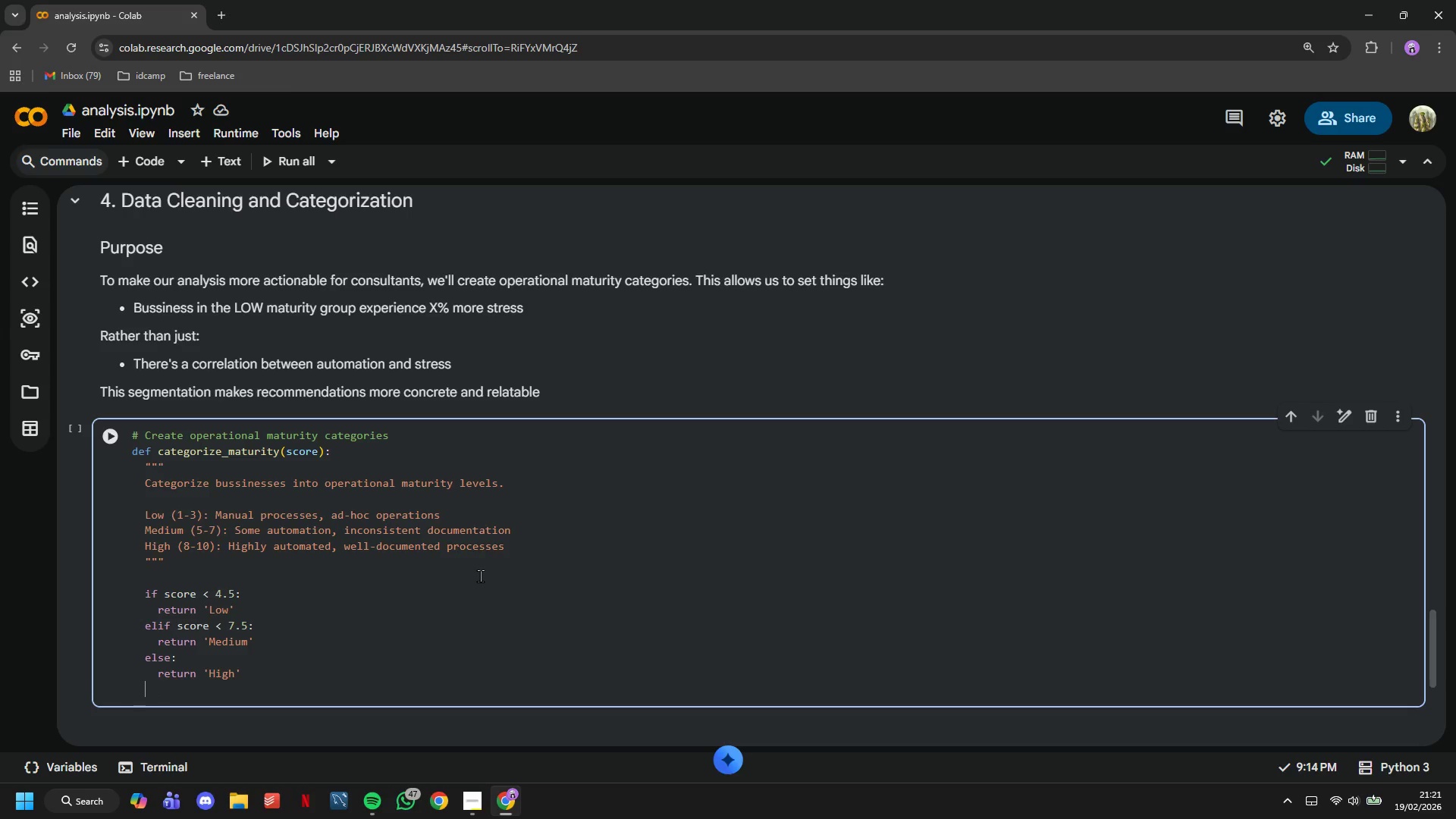 
key(Backspace)
 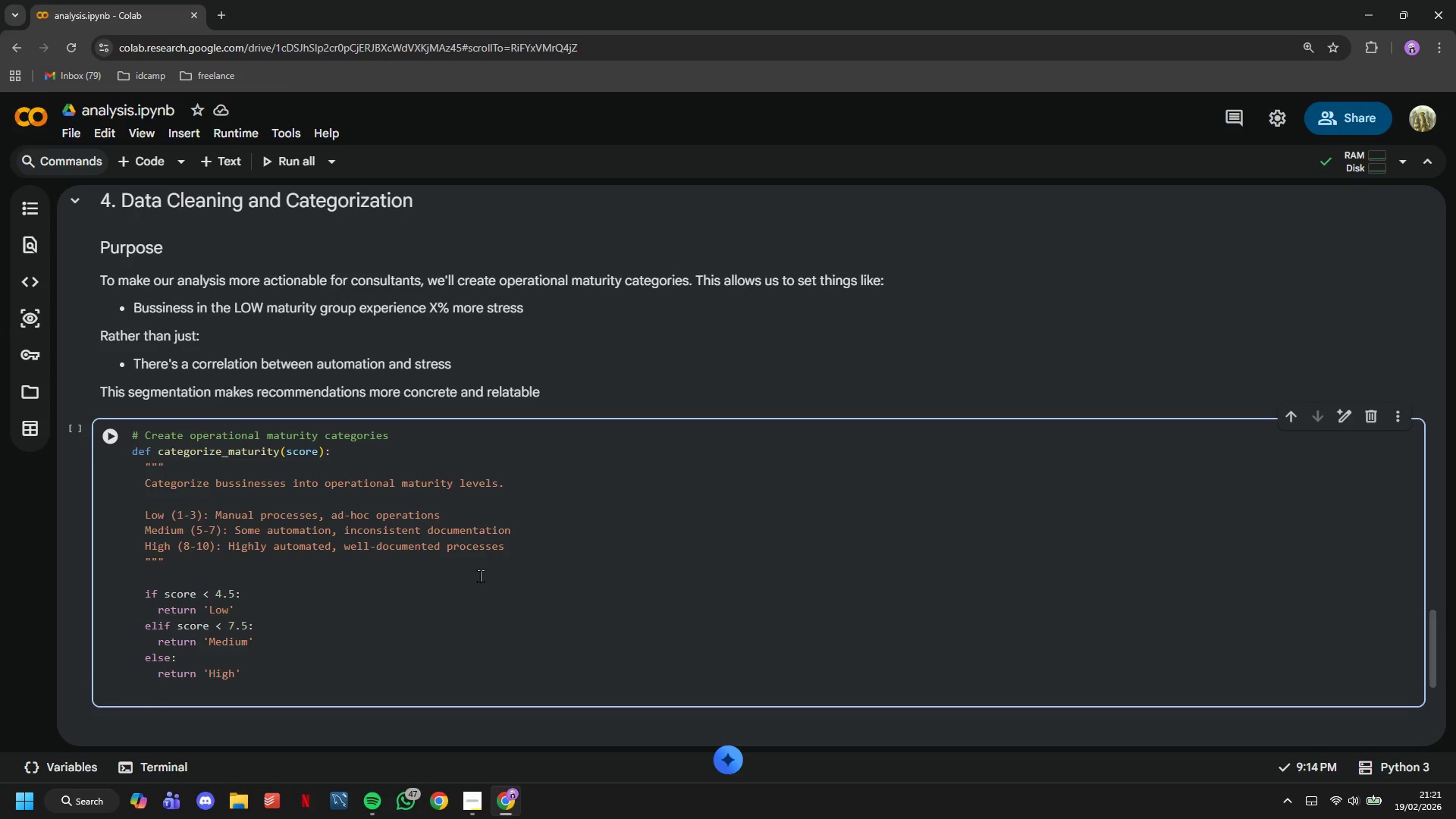 
key(Backspace)
 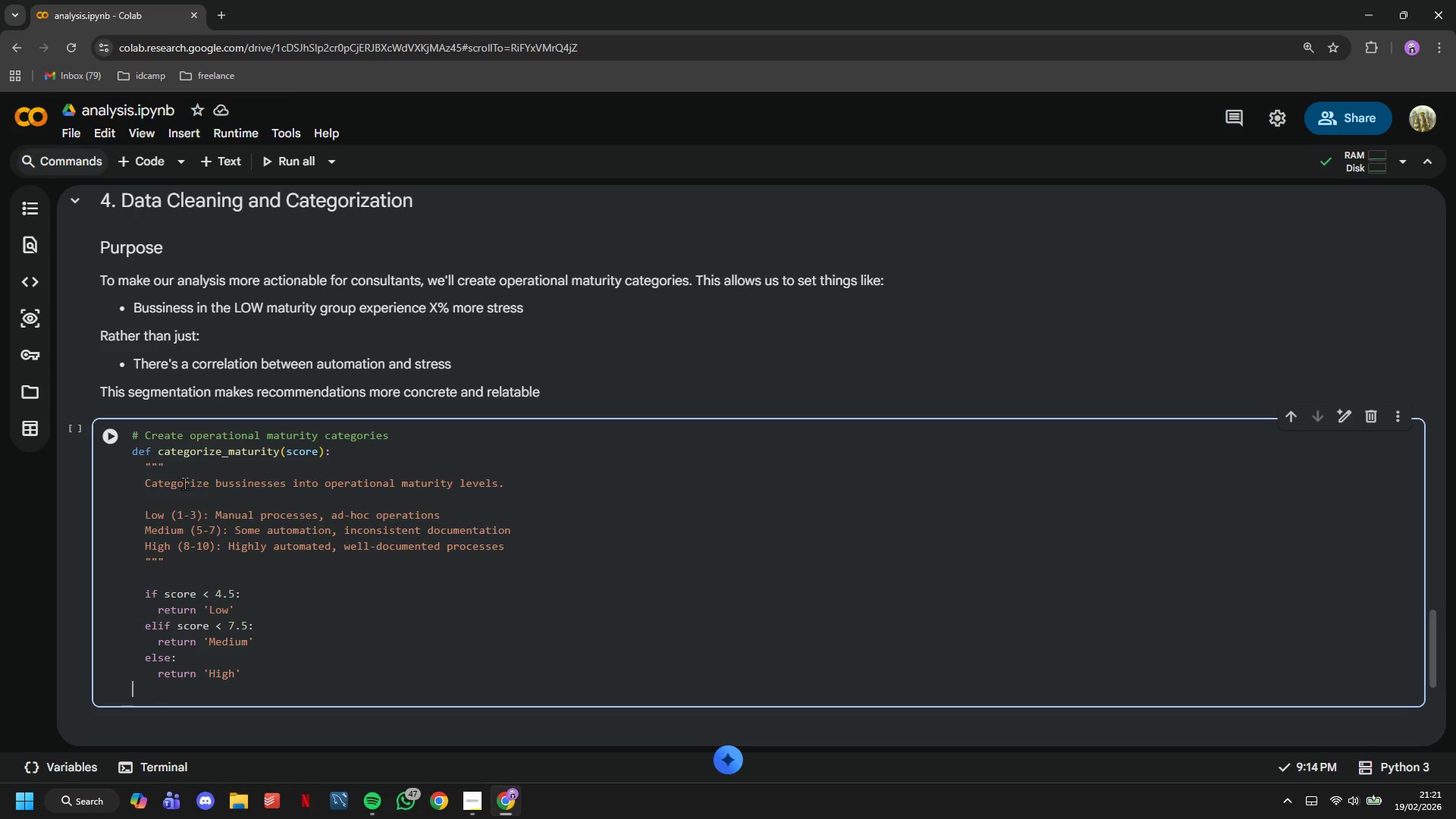 
left_click([105, 438])
 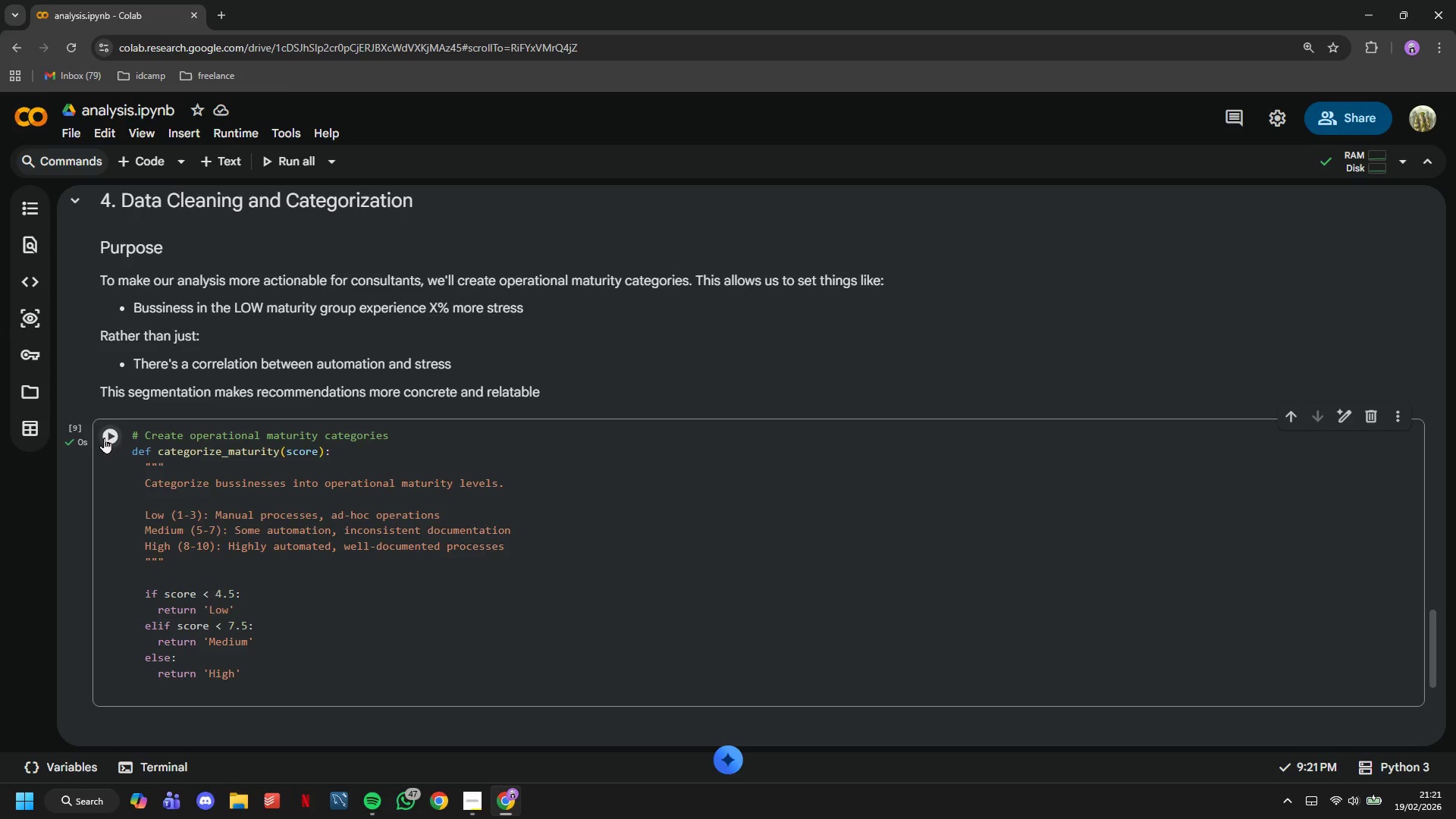 
key(Backspace)
 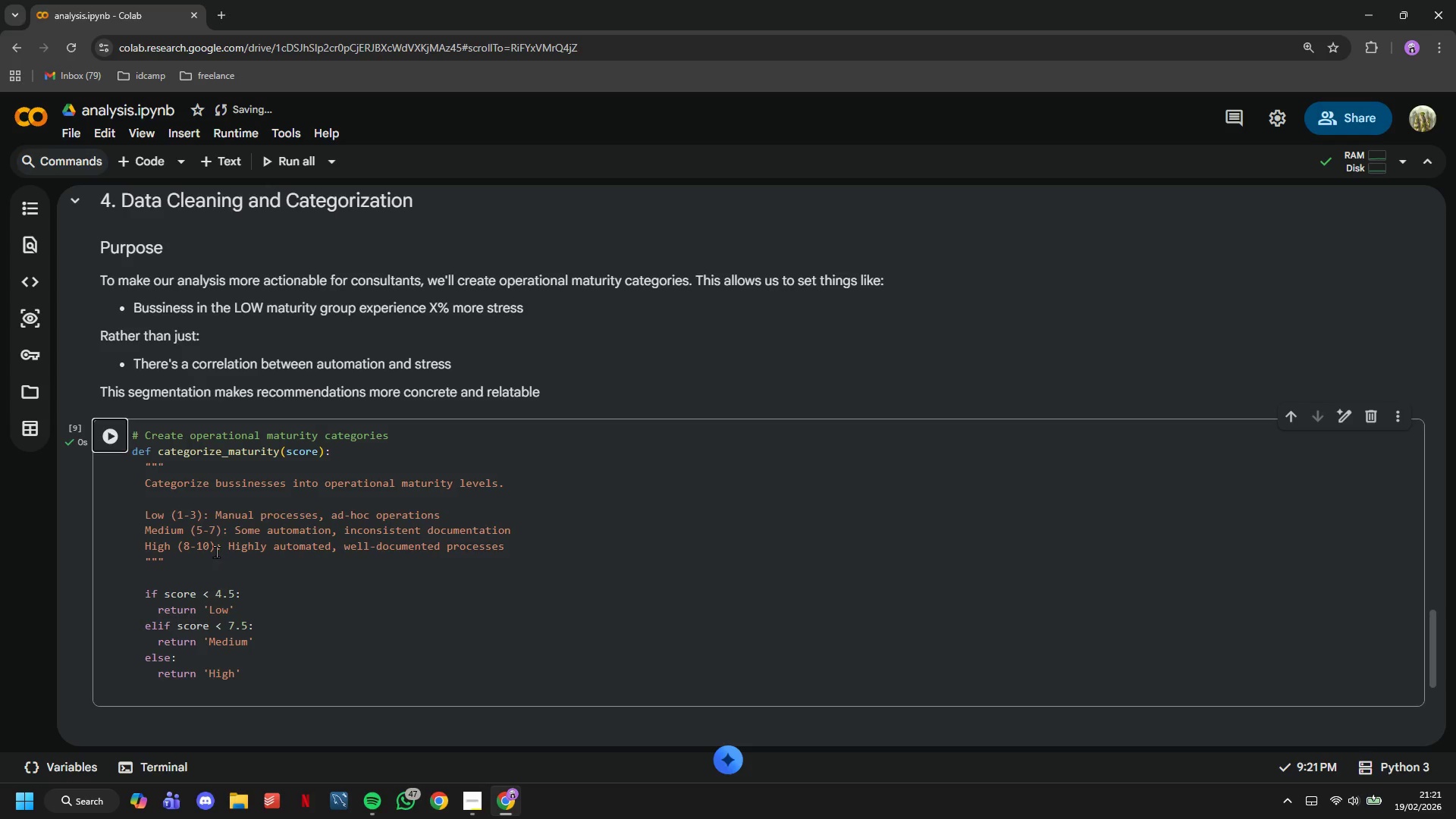 
scroll: coordinate [216, 551], scroll_direction: down, amount: 1.0
 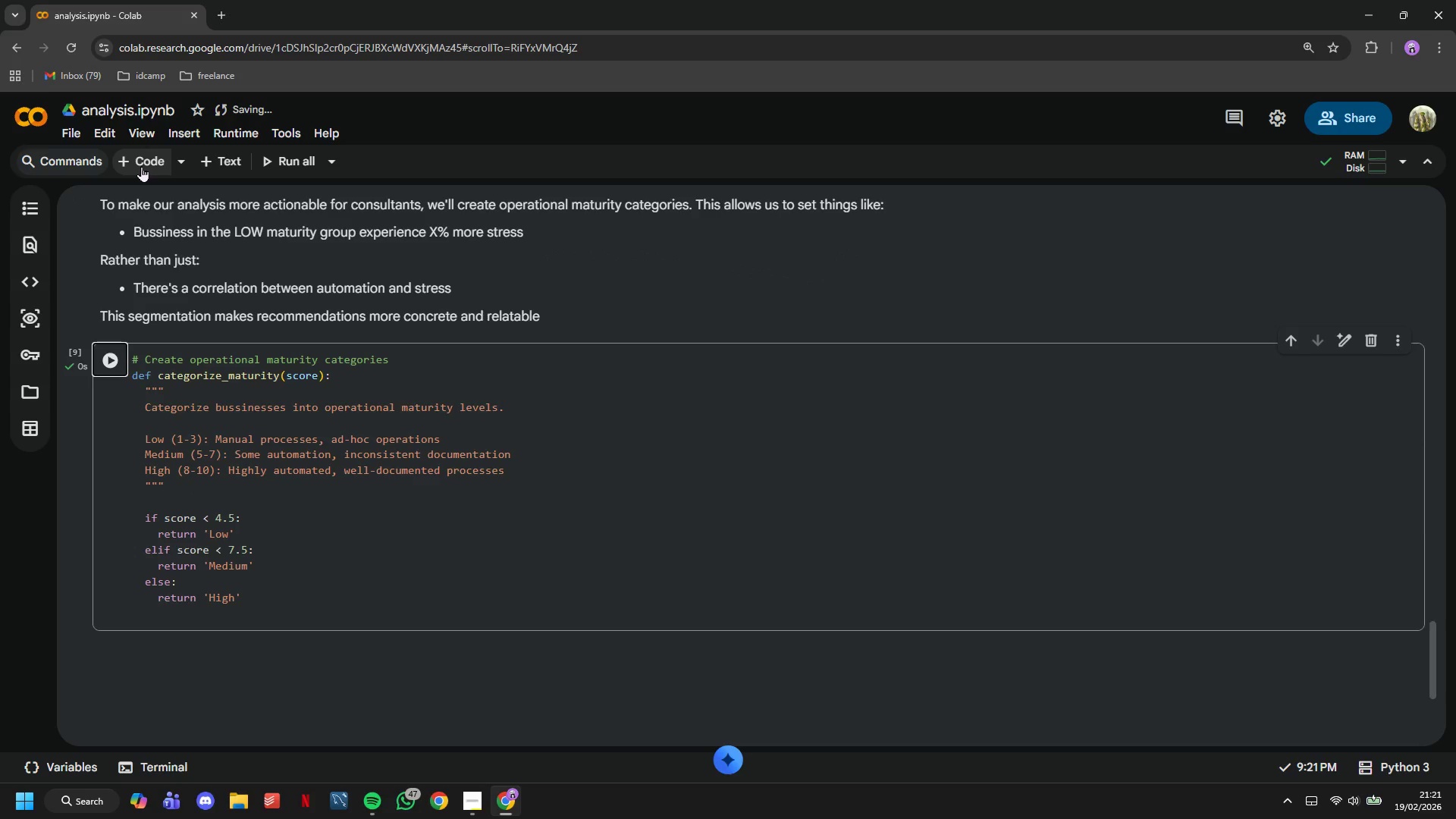 
left_click([141, 166])
 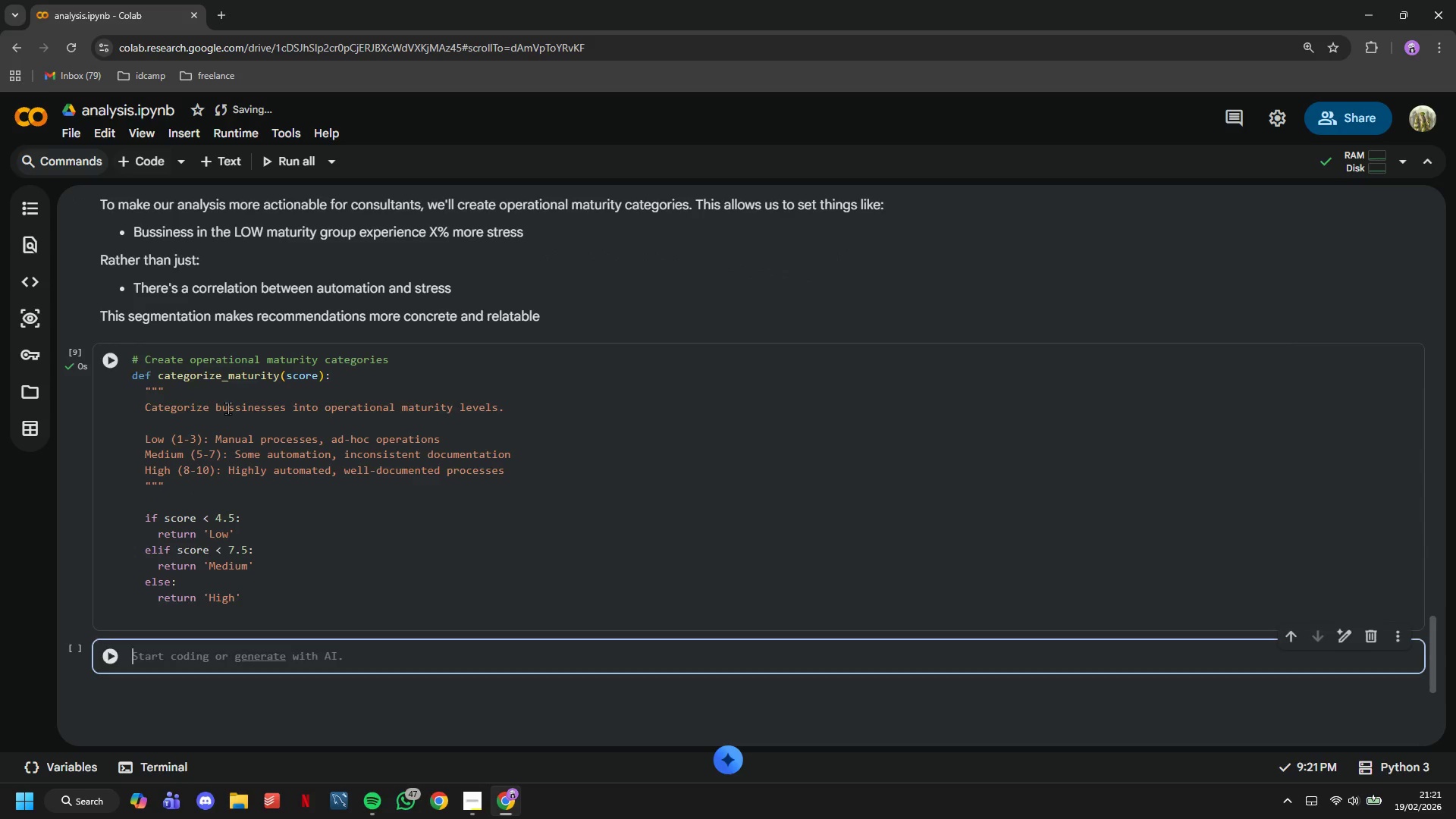 
scroll: coordinate [228, 408], scroll_direction: down, amount: 2.0
 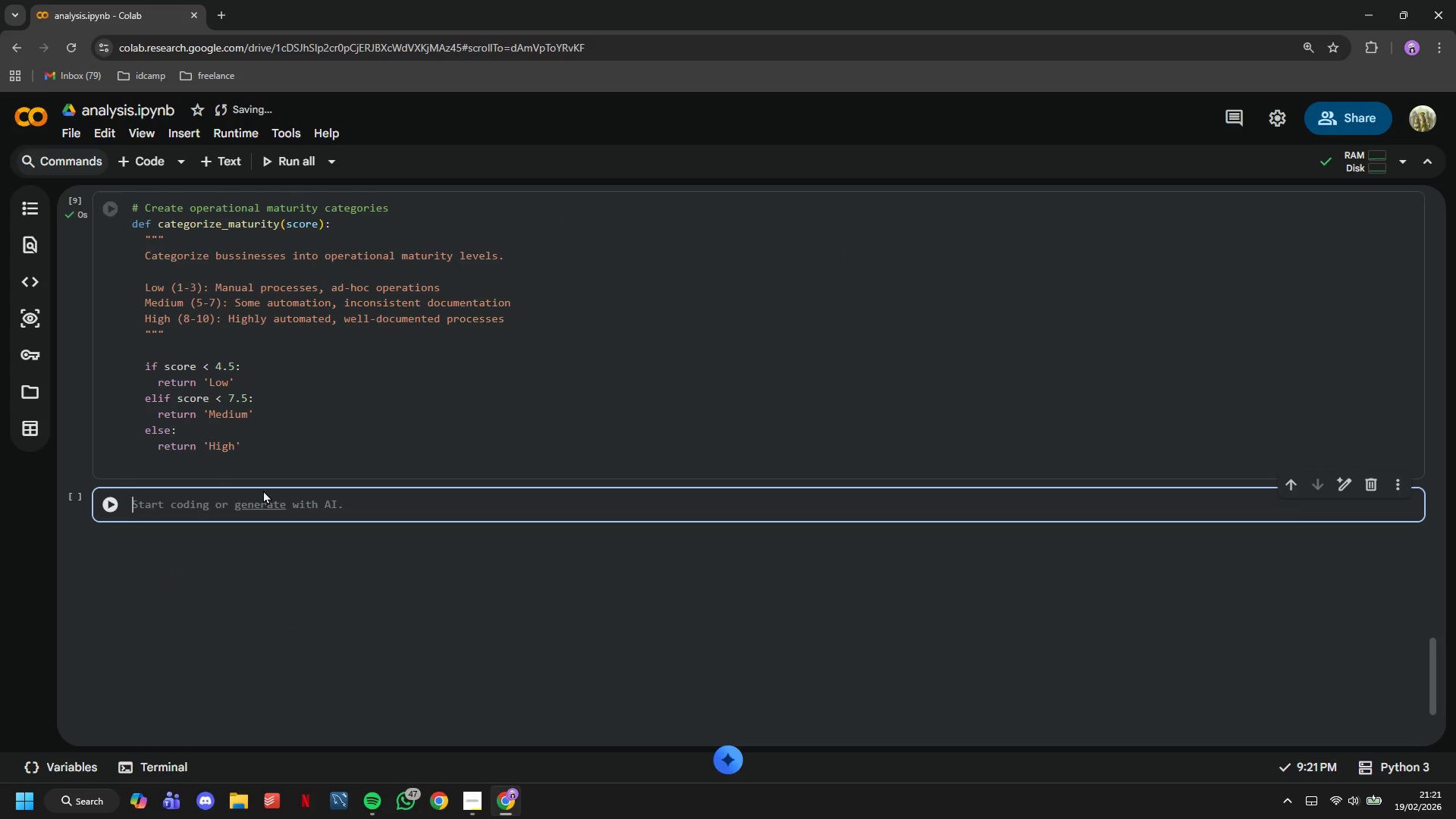 
type(df['opertaional_maturi)
key(Tab)
 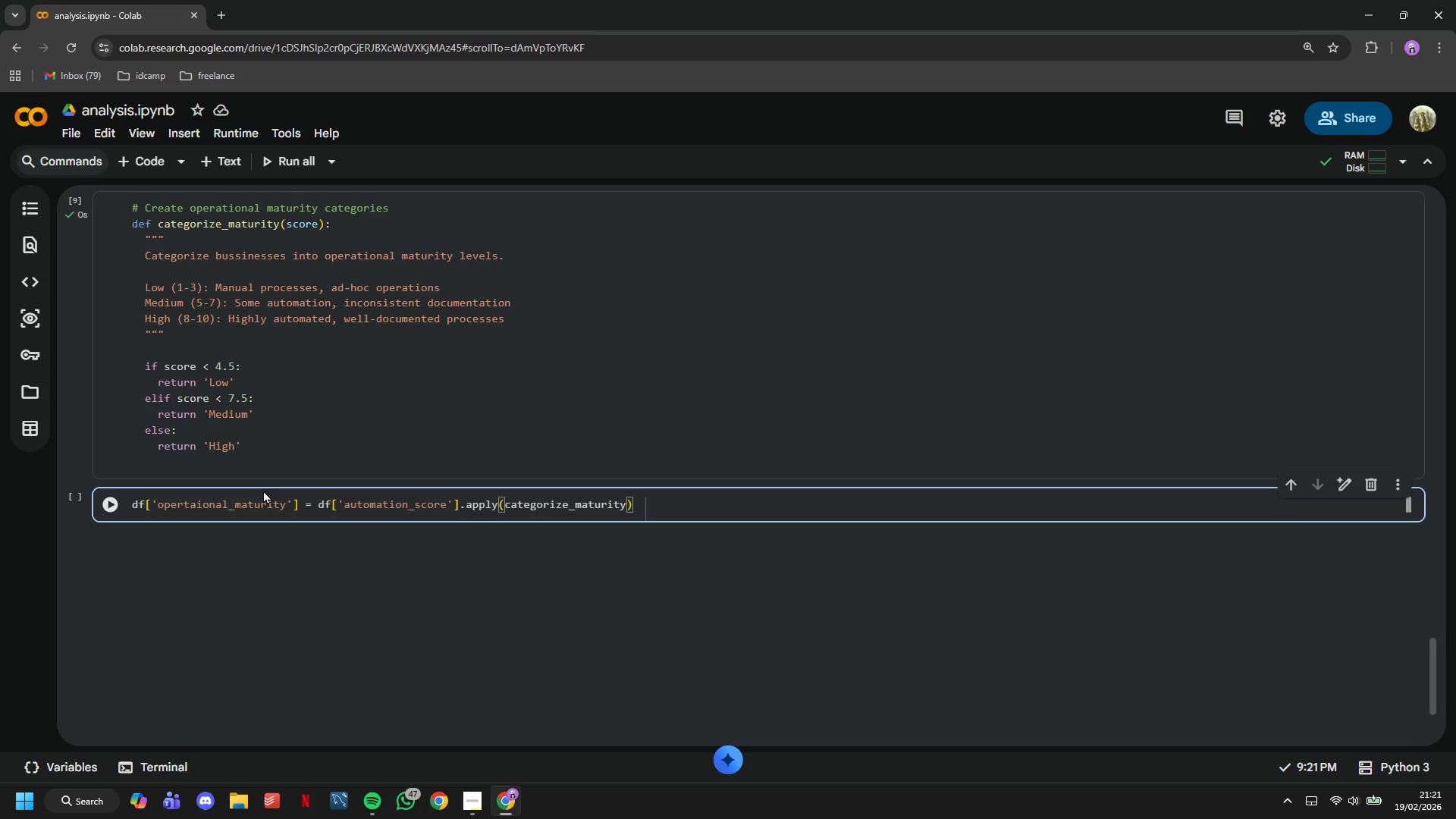 
left_click([115, 510])
 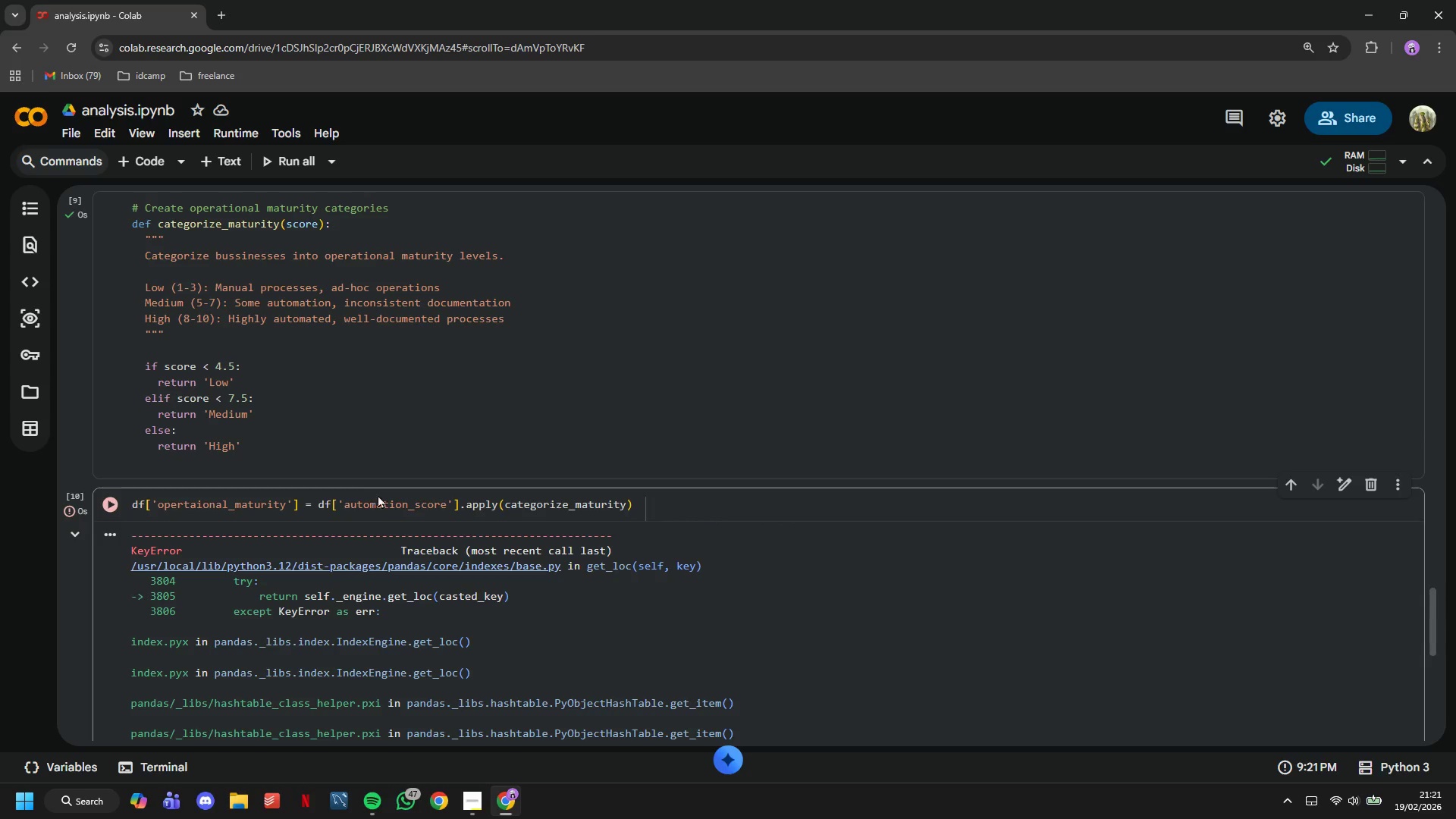 
scroll: coordinate [381, 488], scroll_direction: down, amount: 4.0
 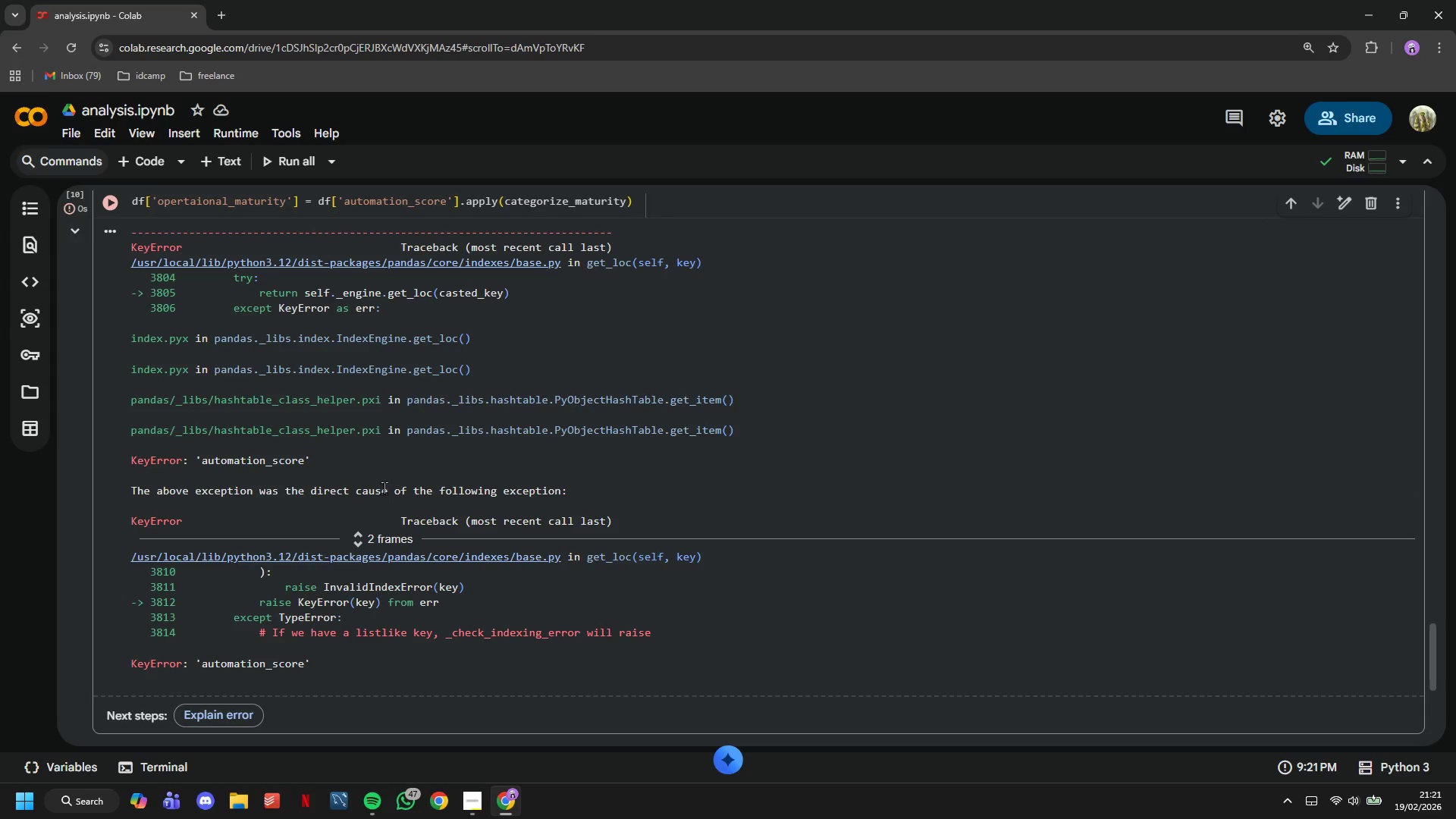 
scroll: coordinate [390, 488], scroll_direction: up, amount: 4.0
 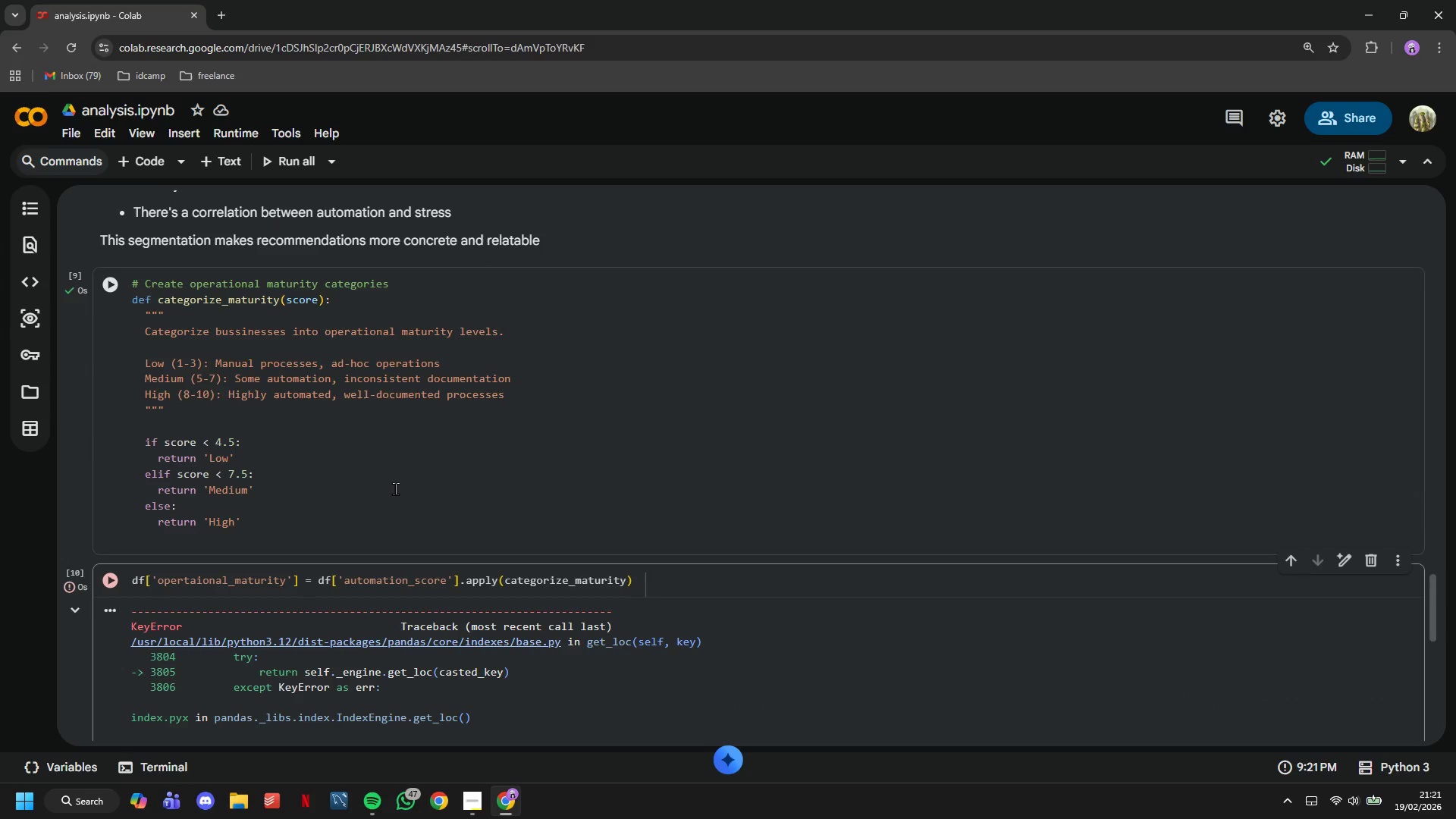 
wait(9.09)
 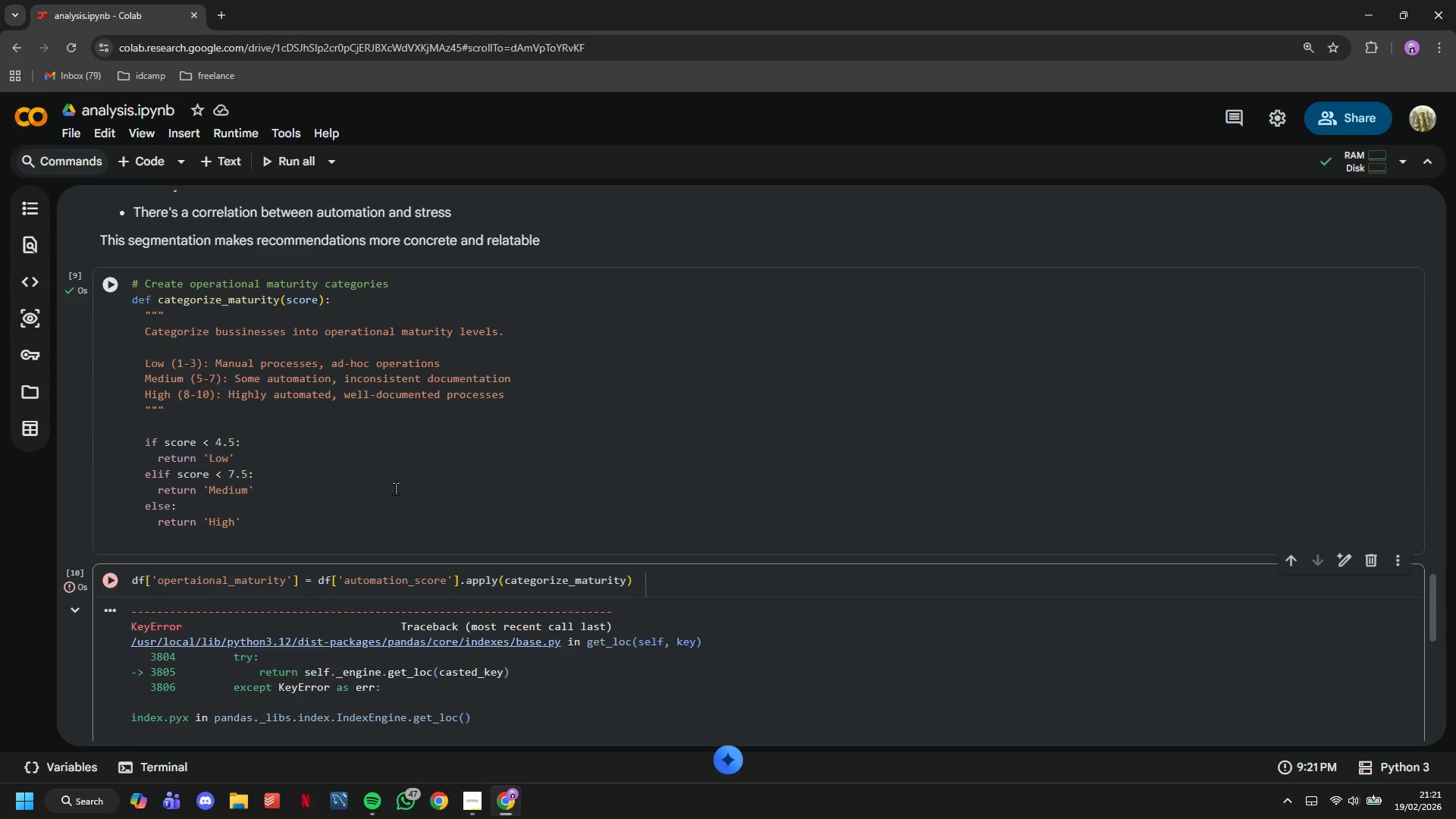 
left_click([344, 582])
 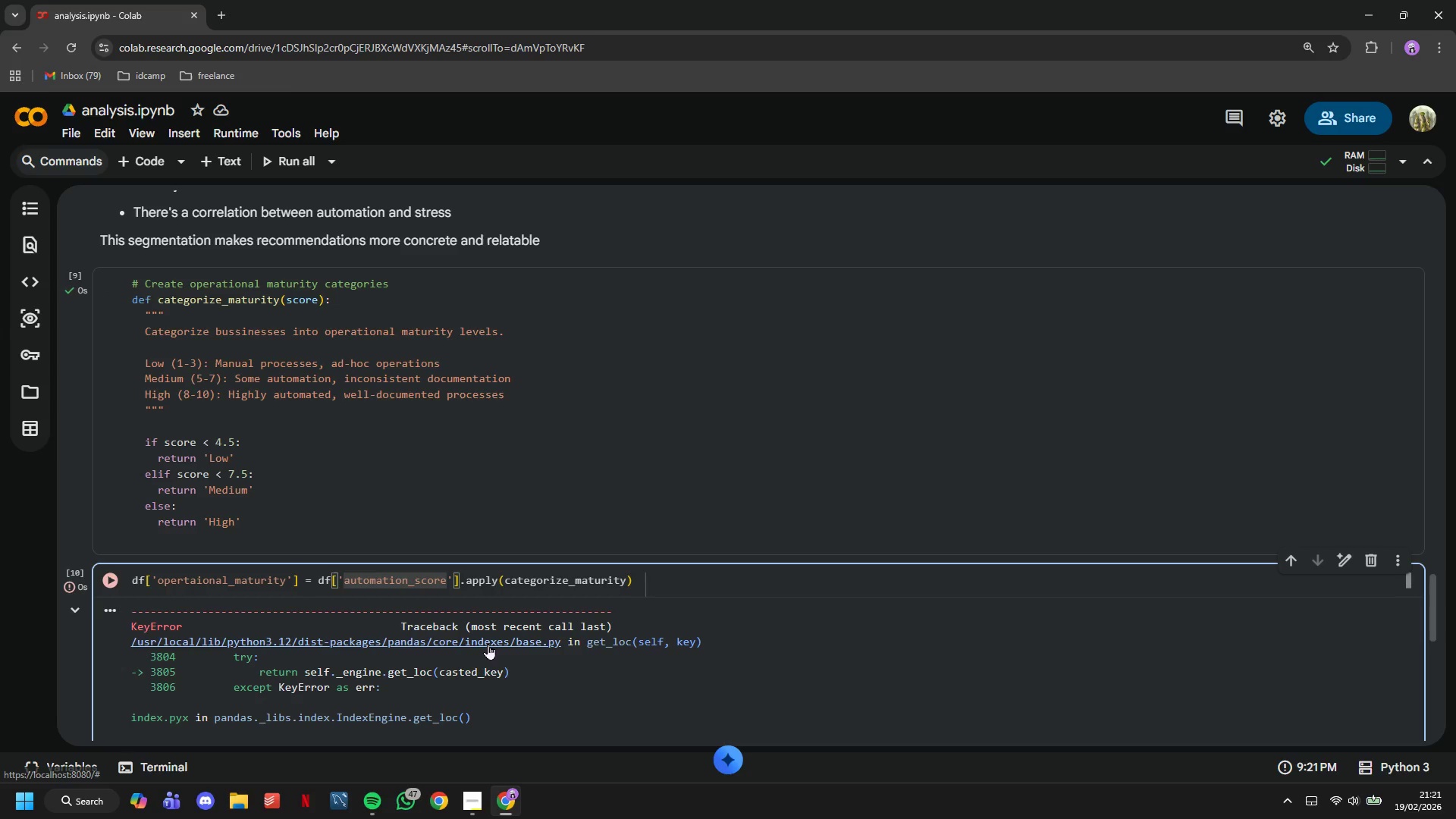 
type(procrss_)
 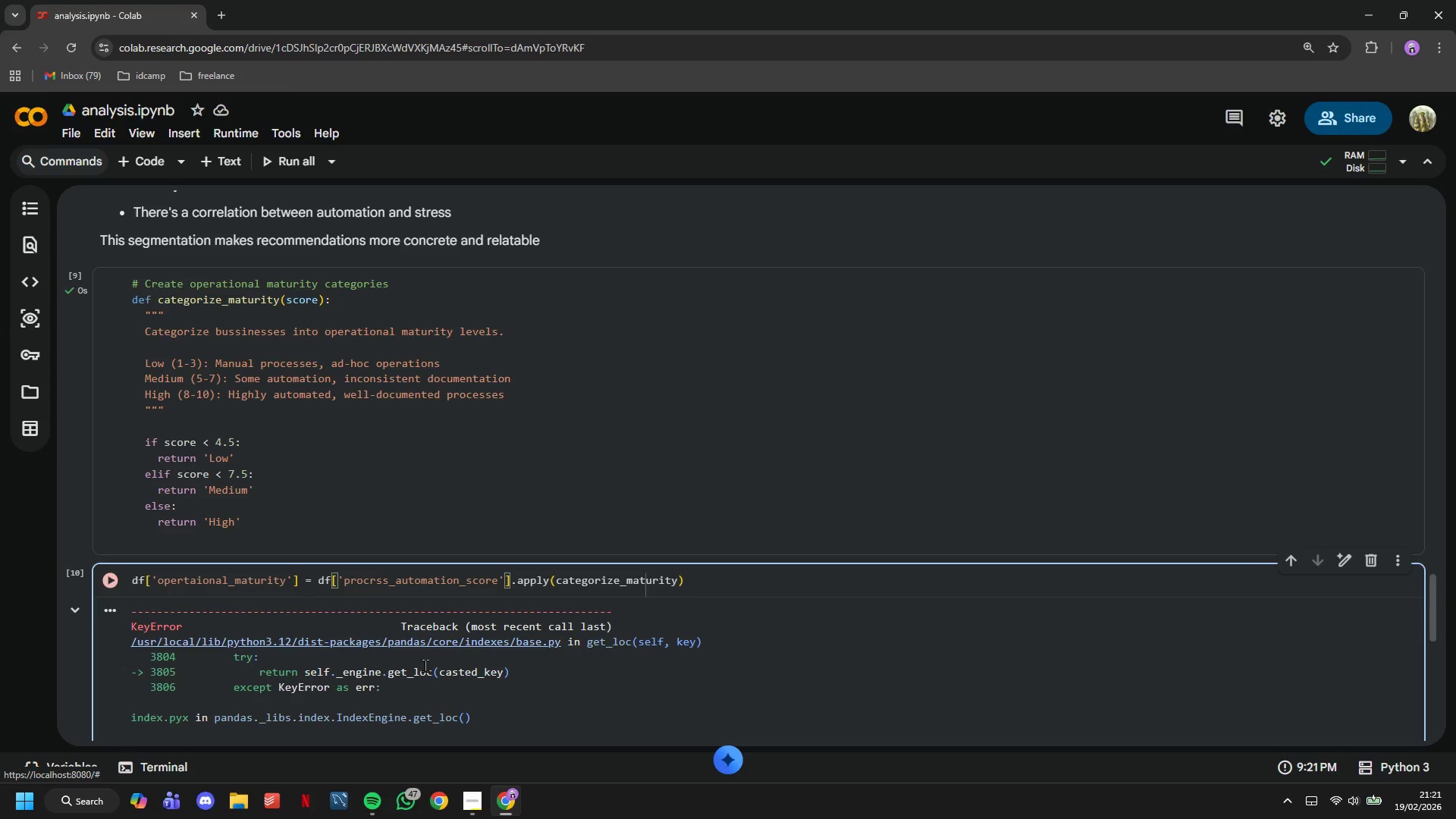 
key(ArrowLeft)
 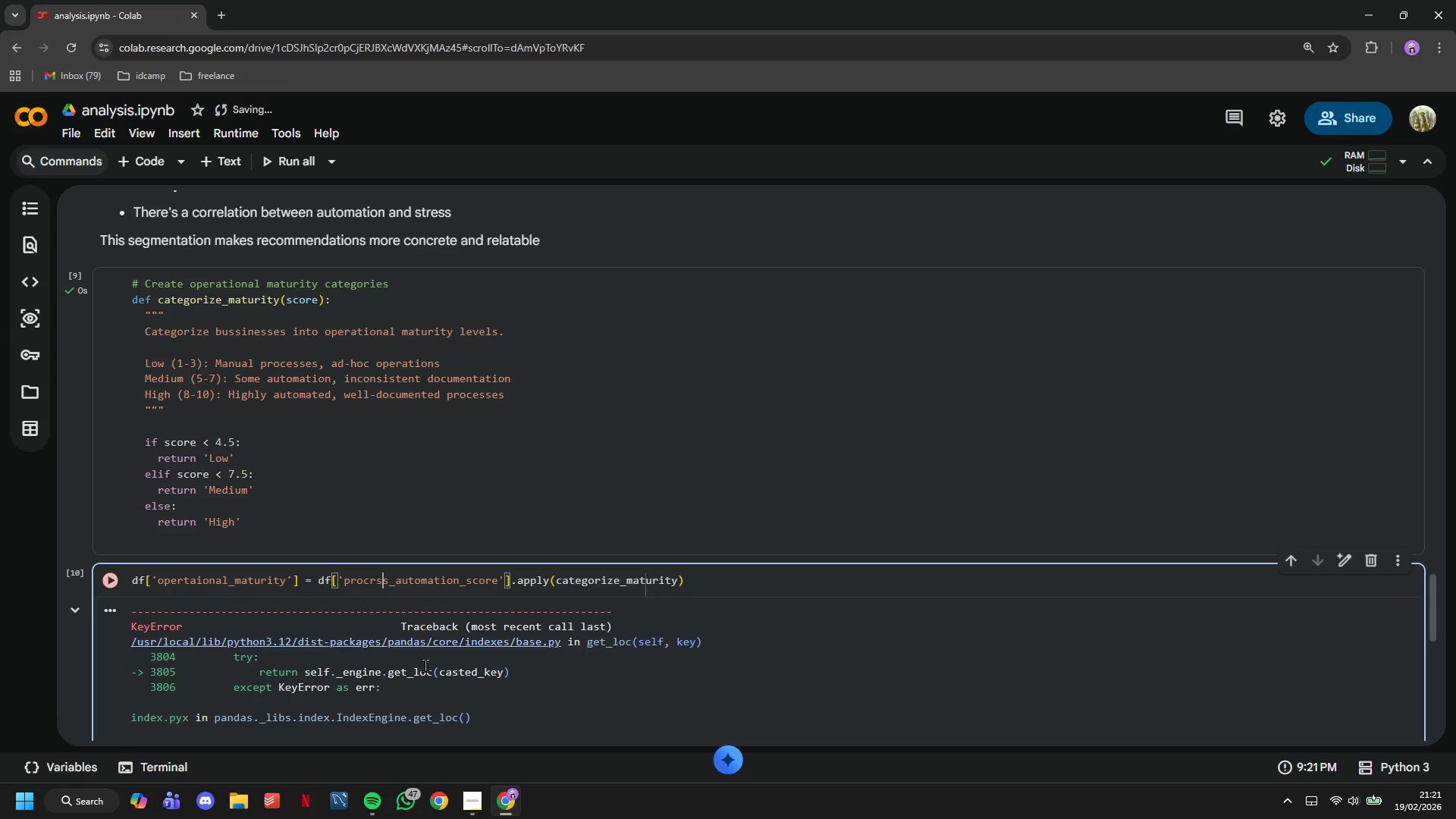 
key(ArrowLeft)
 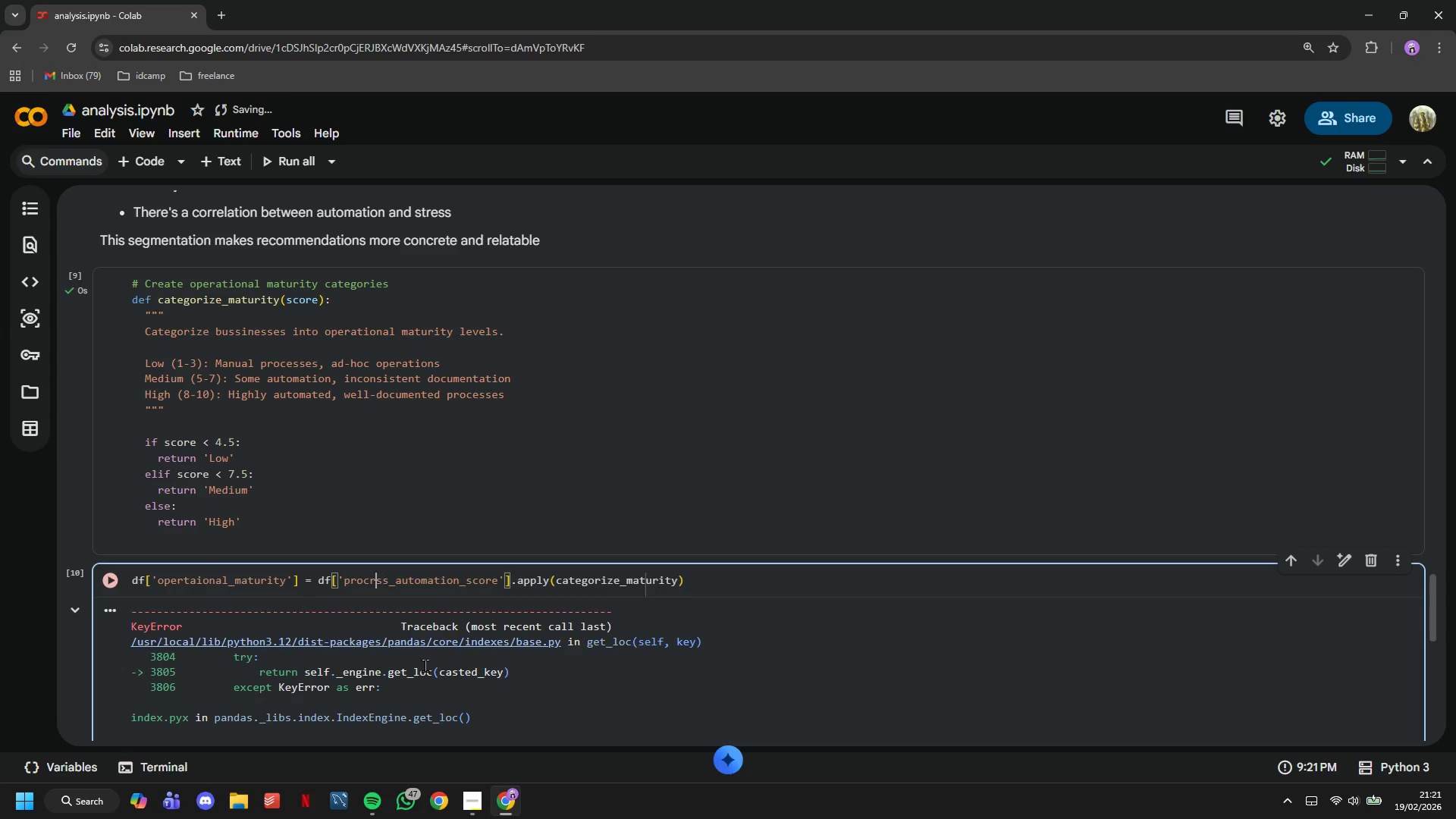 
key(ArrowLeft)
 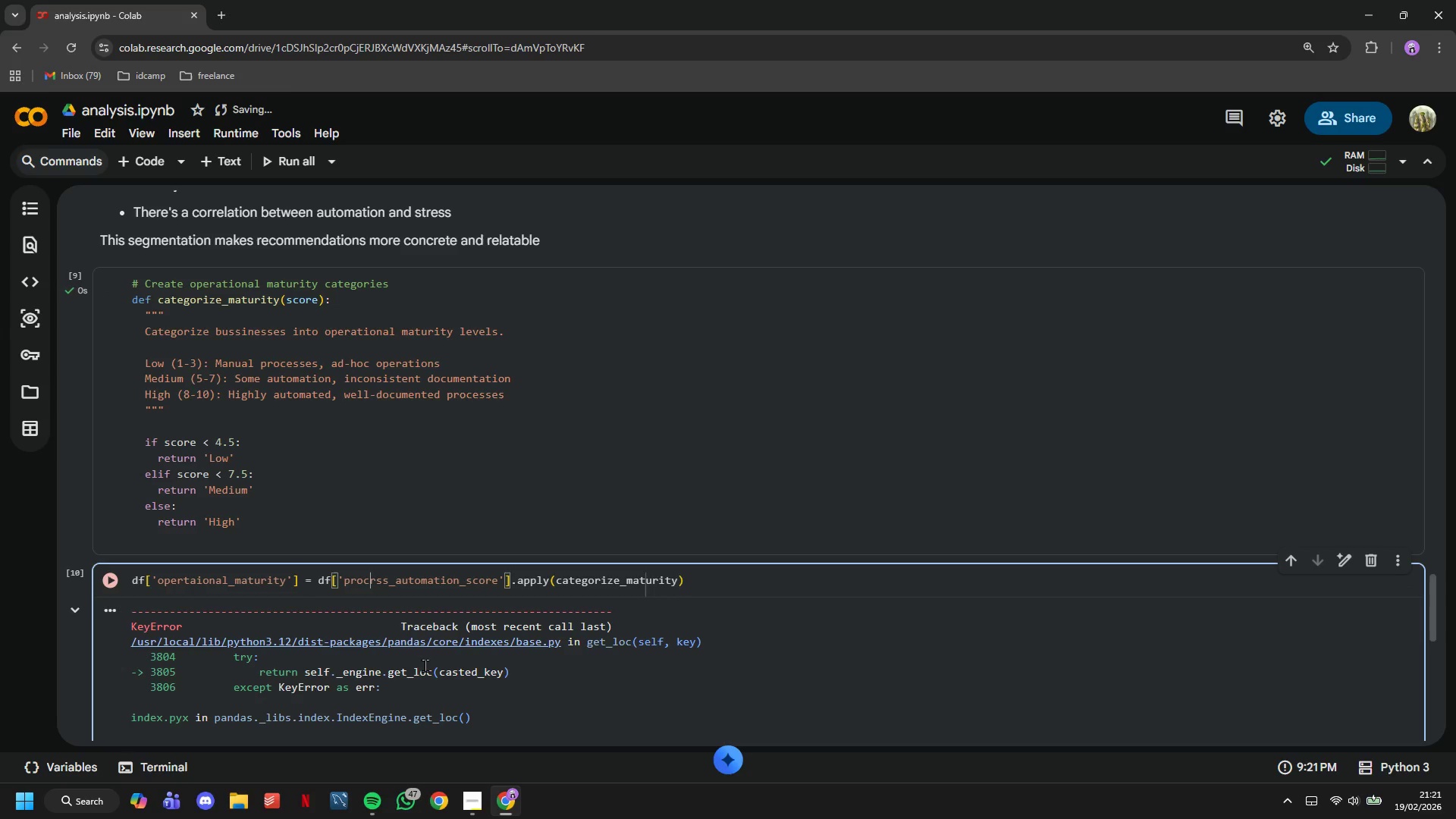 
key(ArrowLeft)
 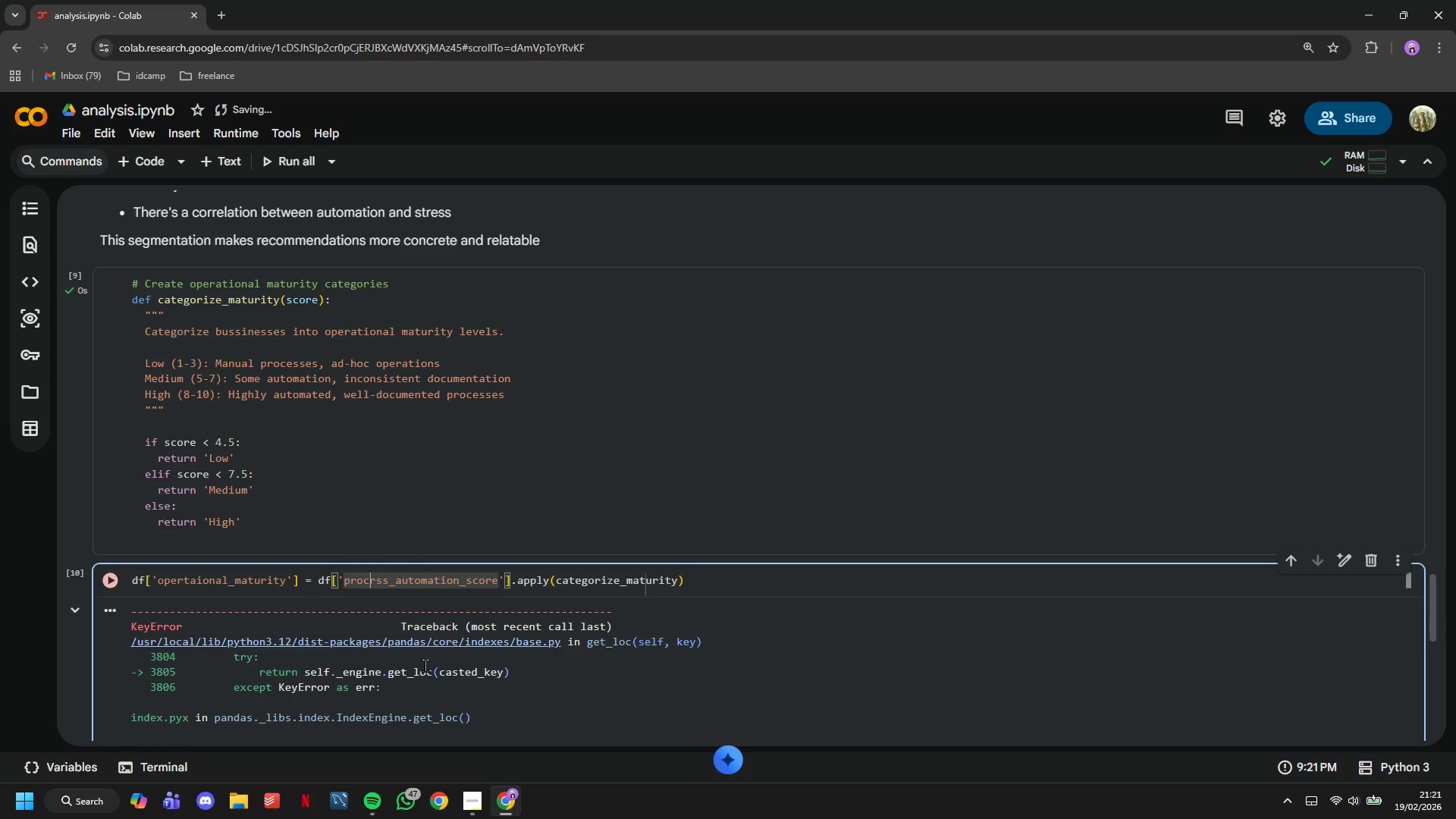 
key(Backspace)
 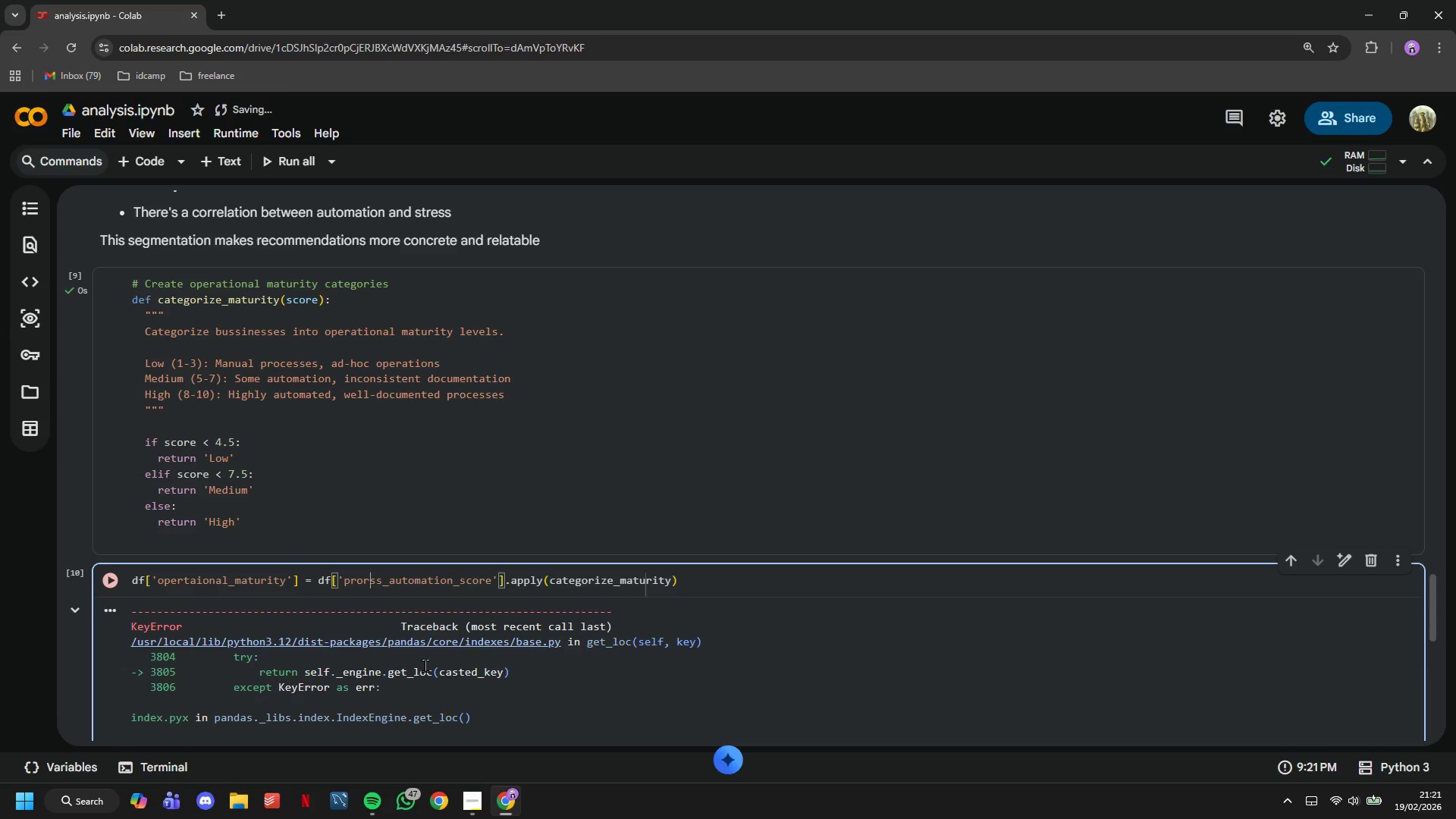 
key(ArrowRight)
 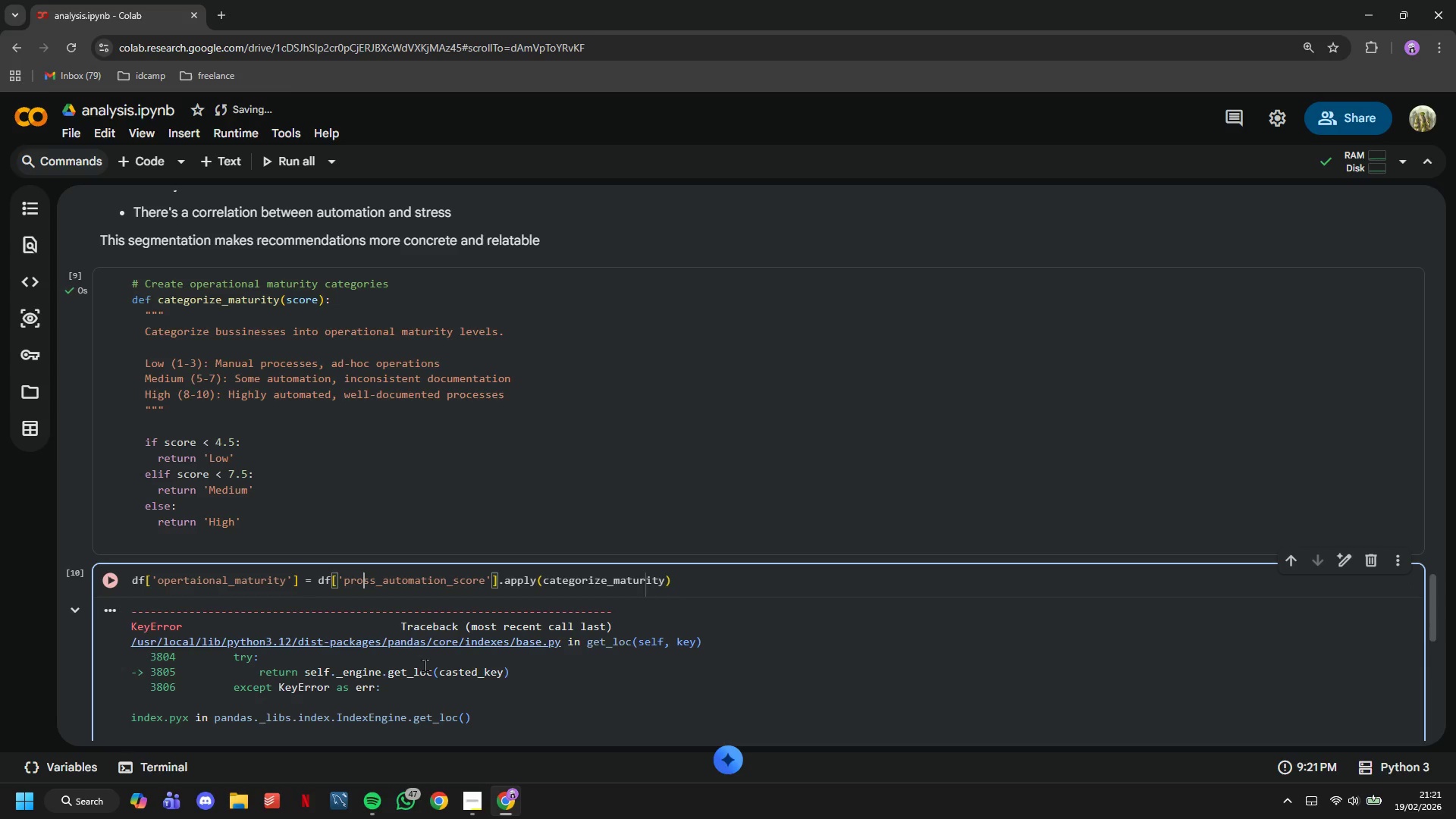 
key(Backspace)
type(ce)
 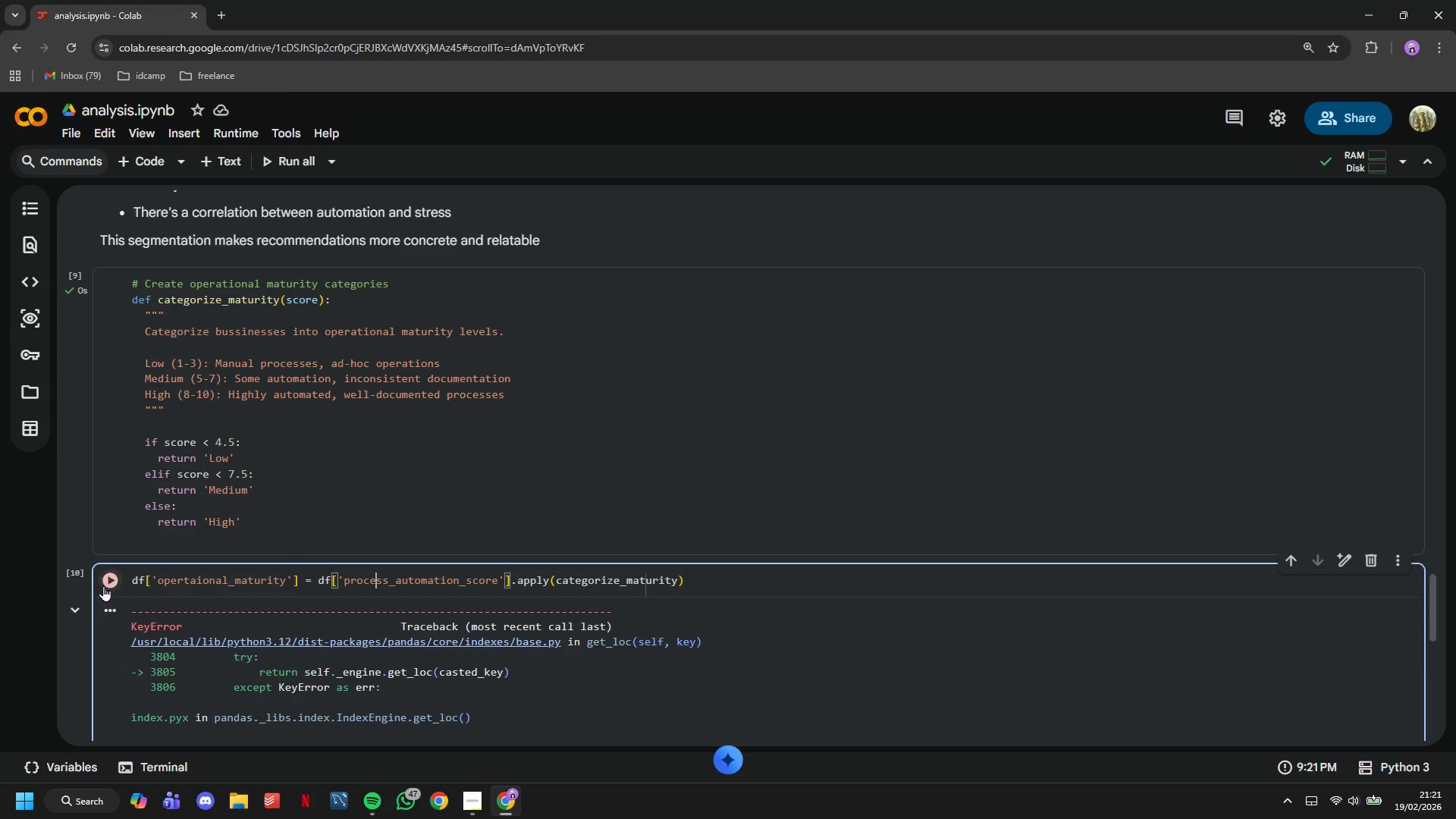 
left_click([108, 584])
 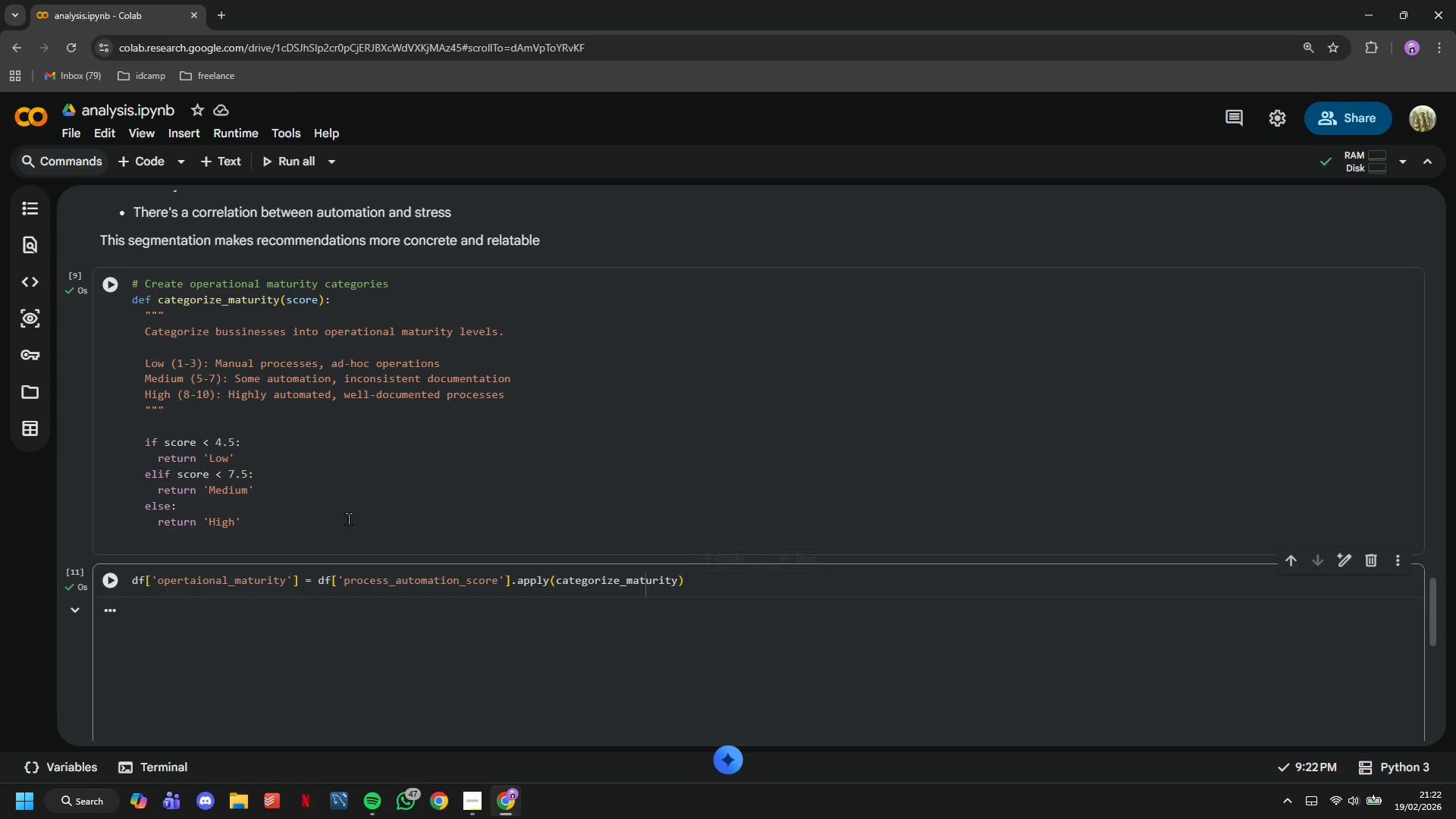 
scroll: coordinate [348, 513], scroll_direction: down, amount: 3.0
 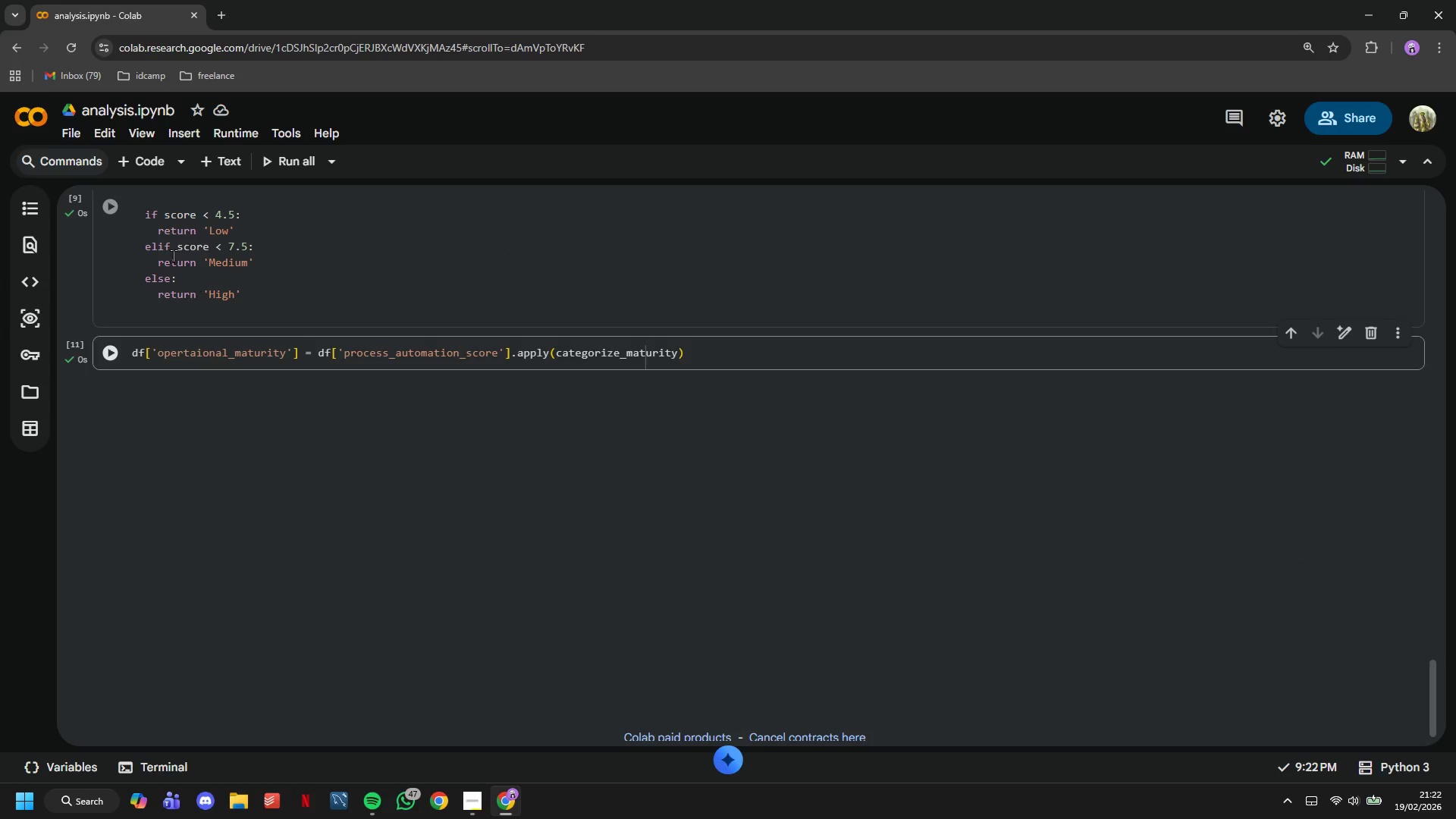 
wait(5.21)
 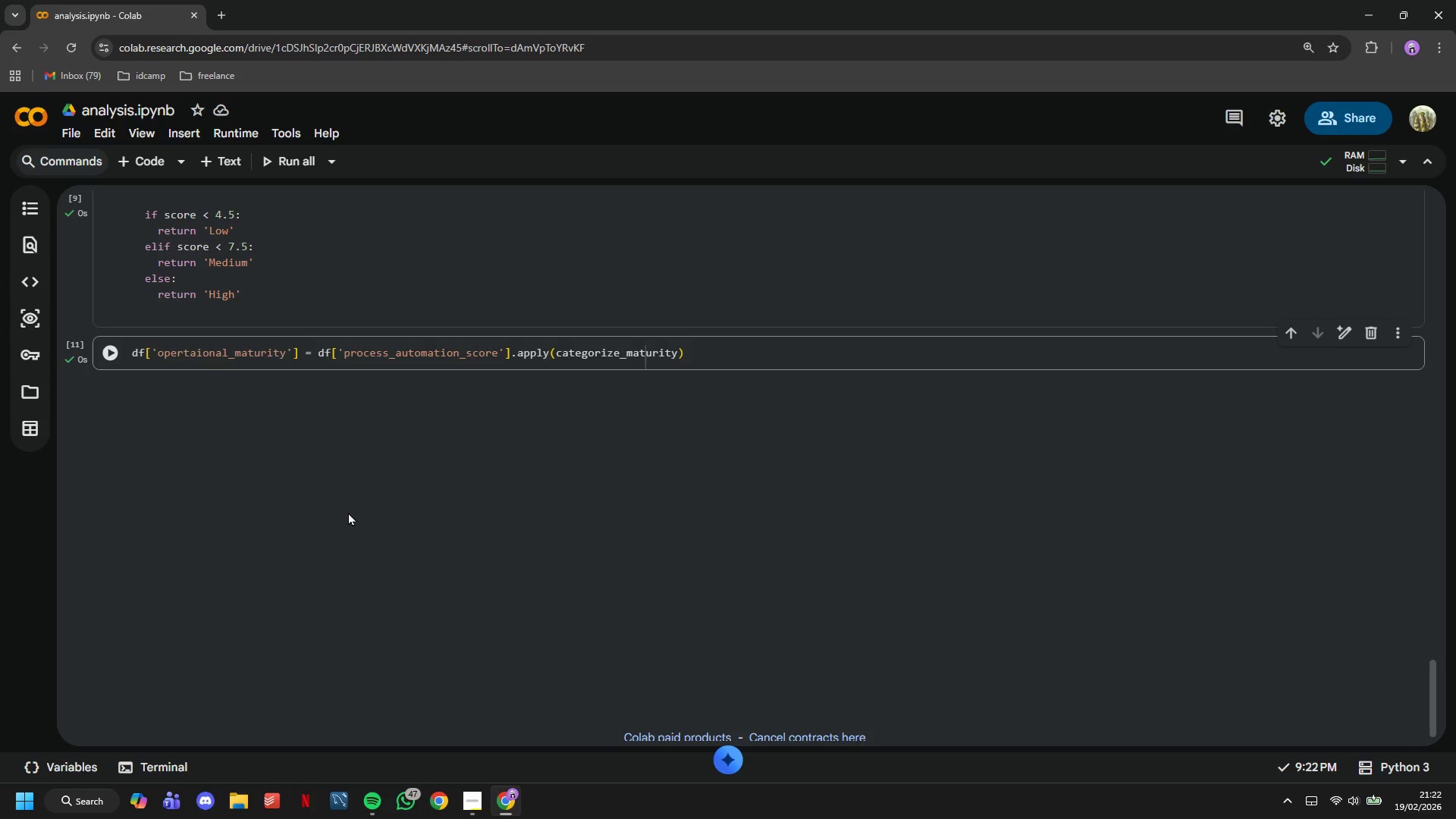 
left_click([467, 790])